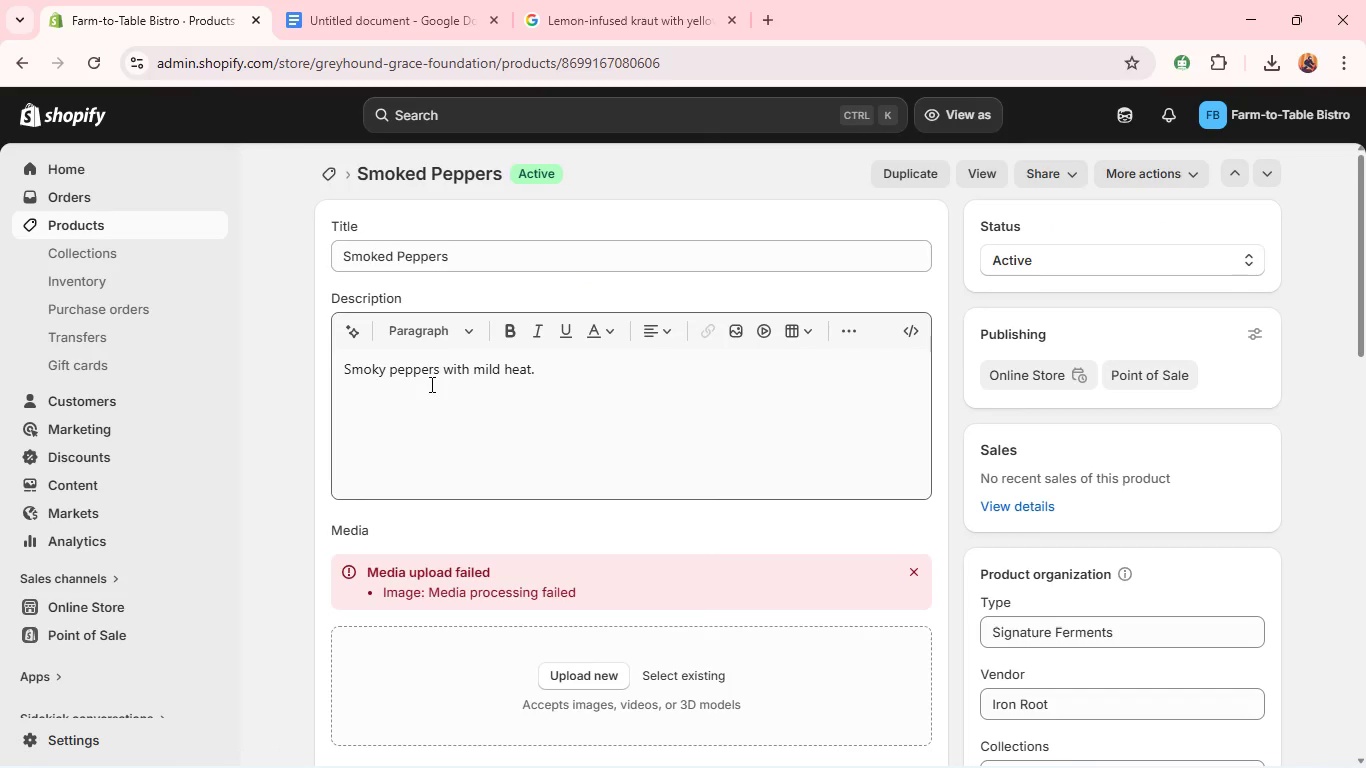 
triple_click([430, 384])
 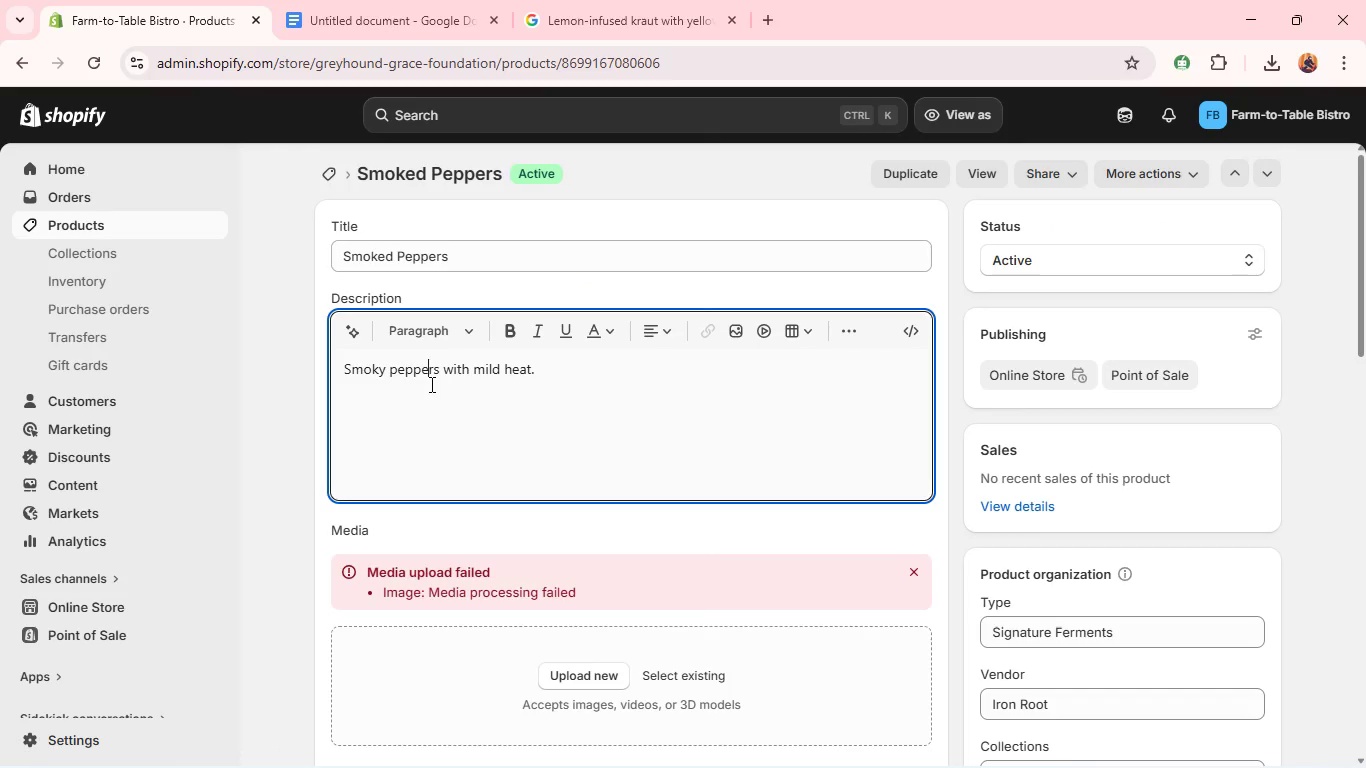 
type(Fr)
 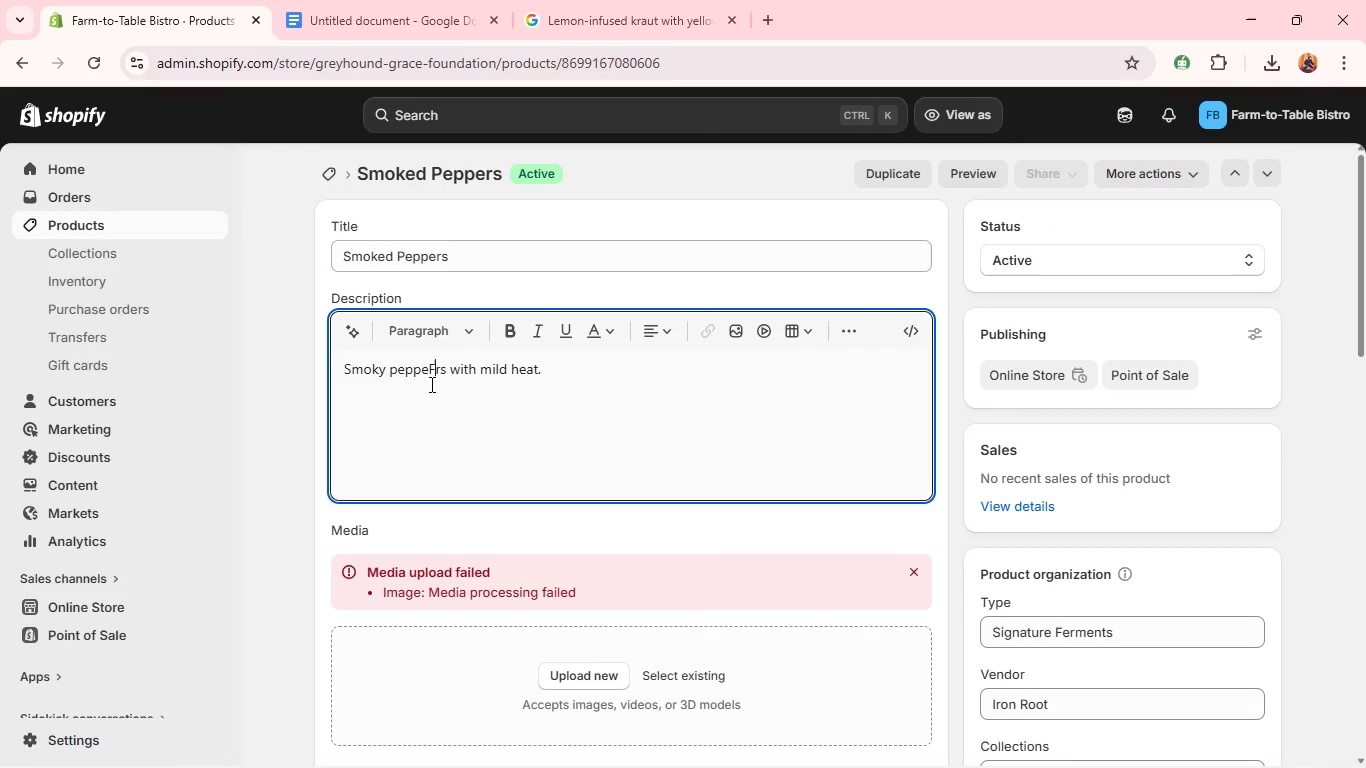 
key(Control+A)
 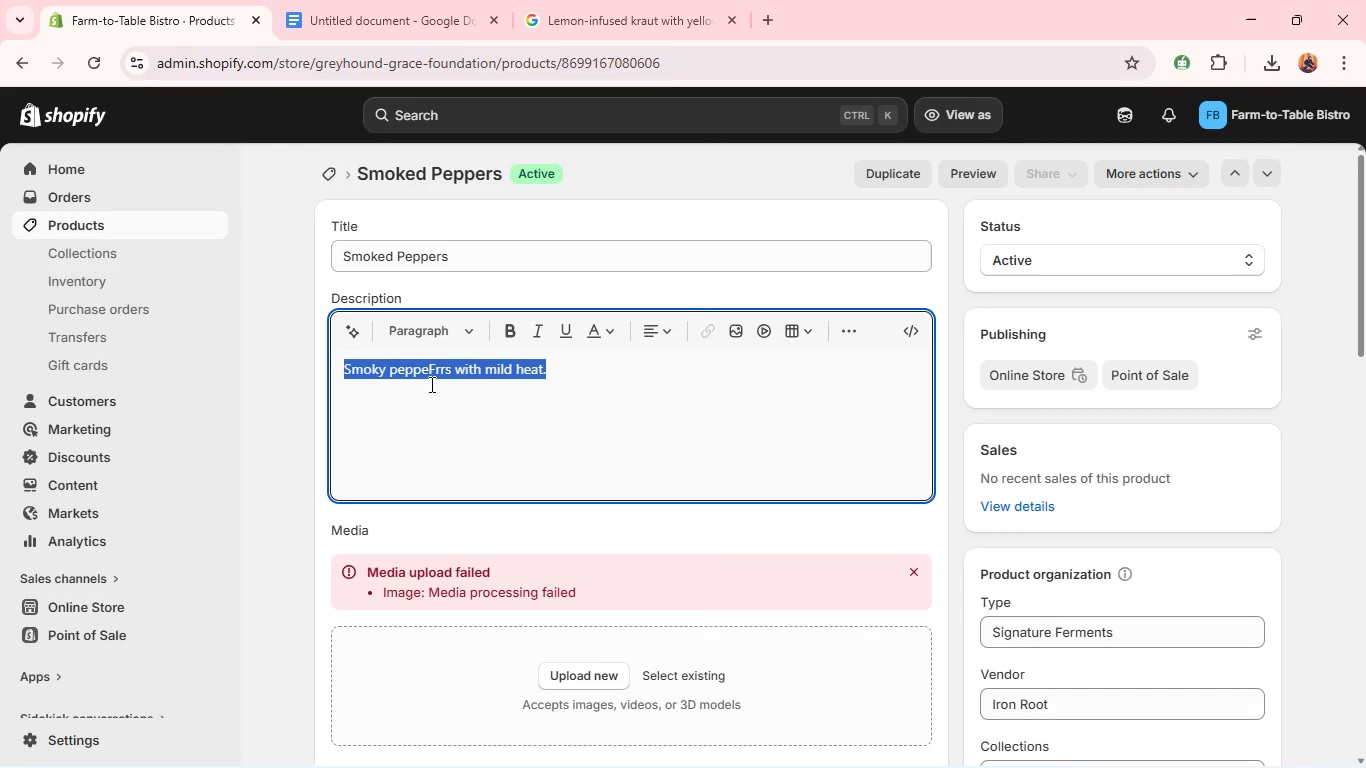 
type(Fermented peppers with smoky depth and mild heat. )
 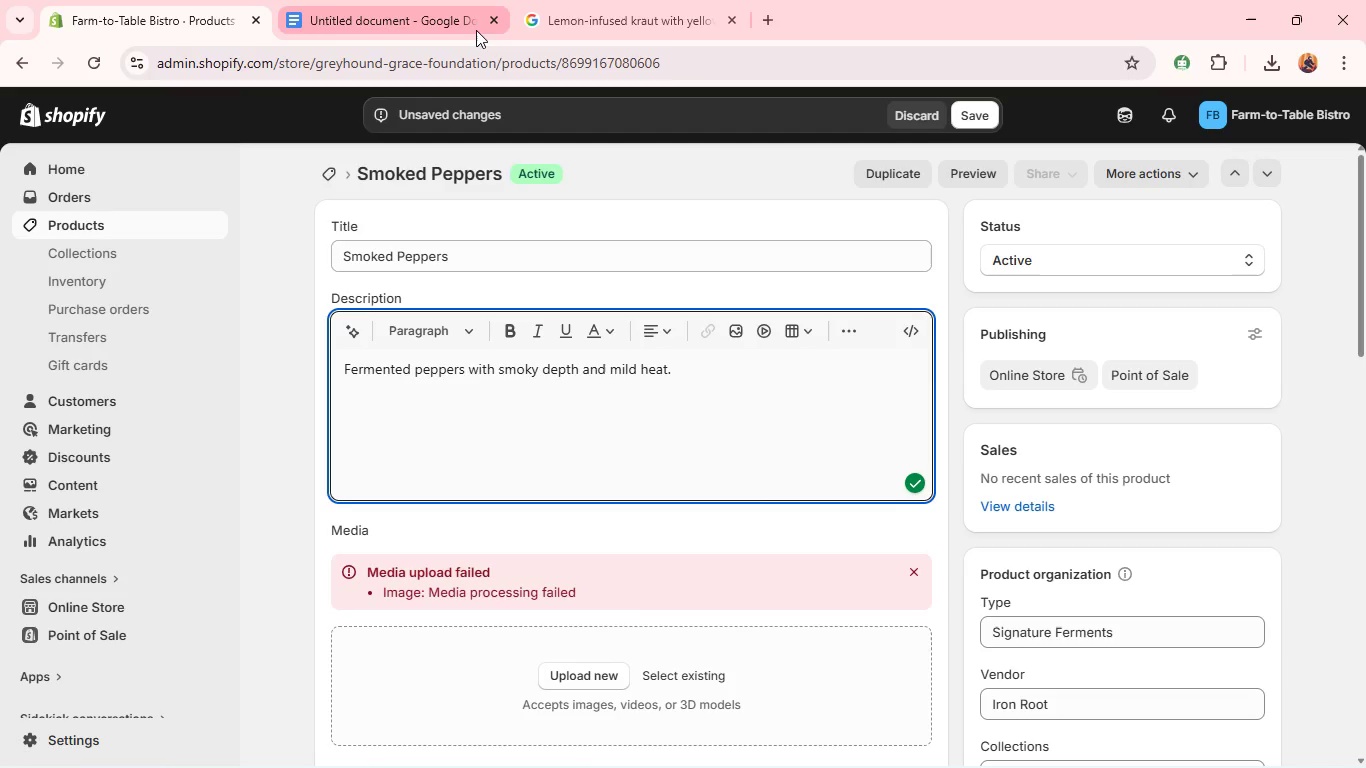 
left_click([445, 19])
 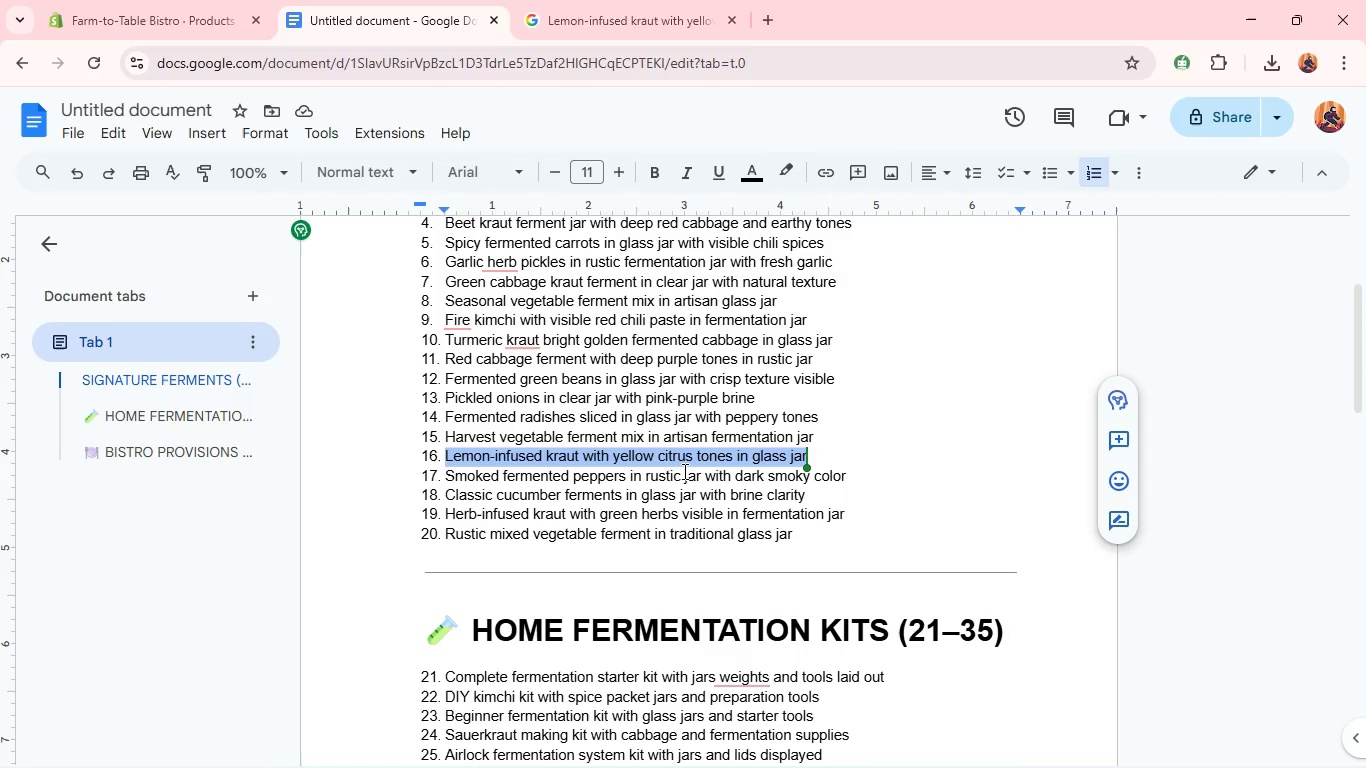 
double_click([683, 471])
 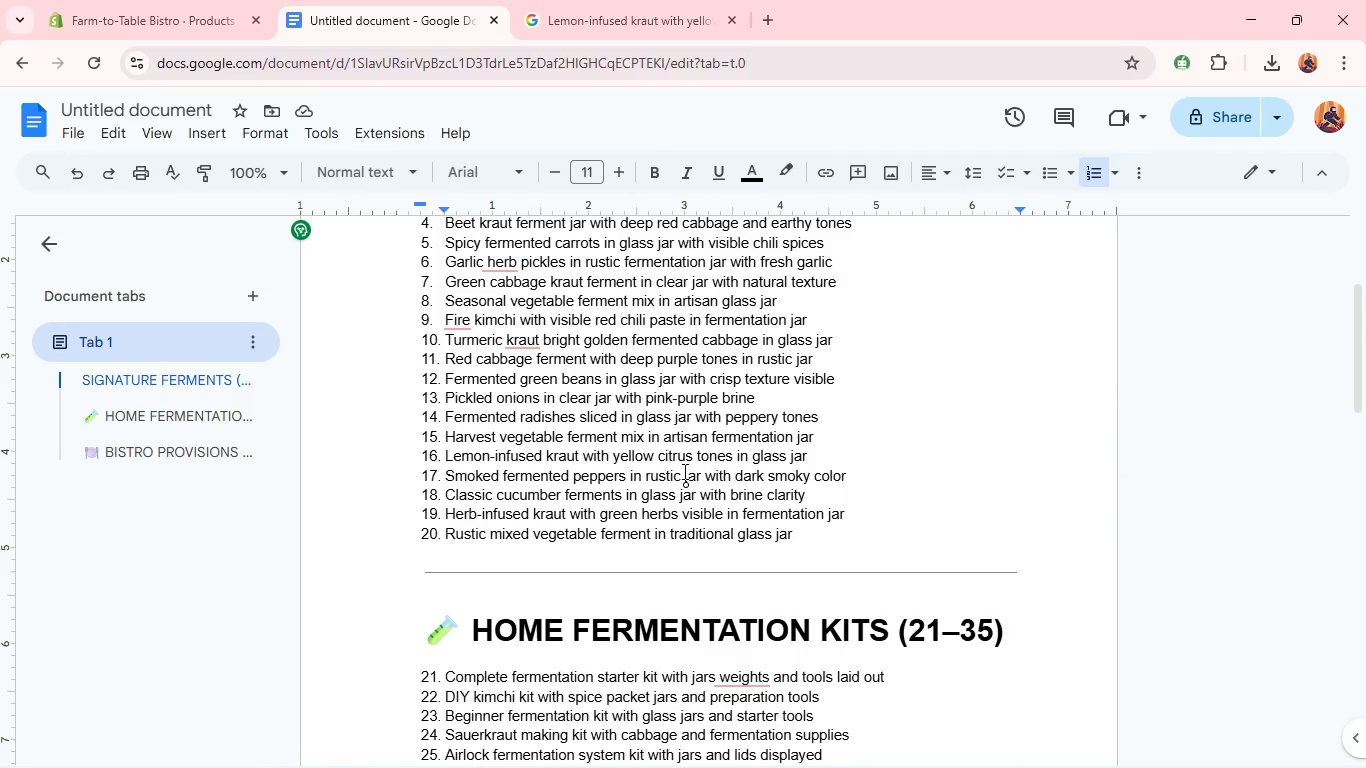 
triple_click([683, 471])
 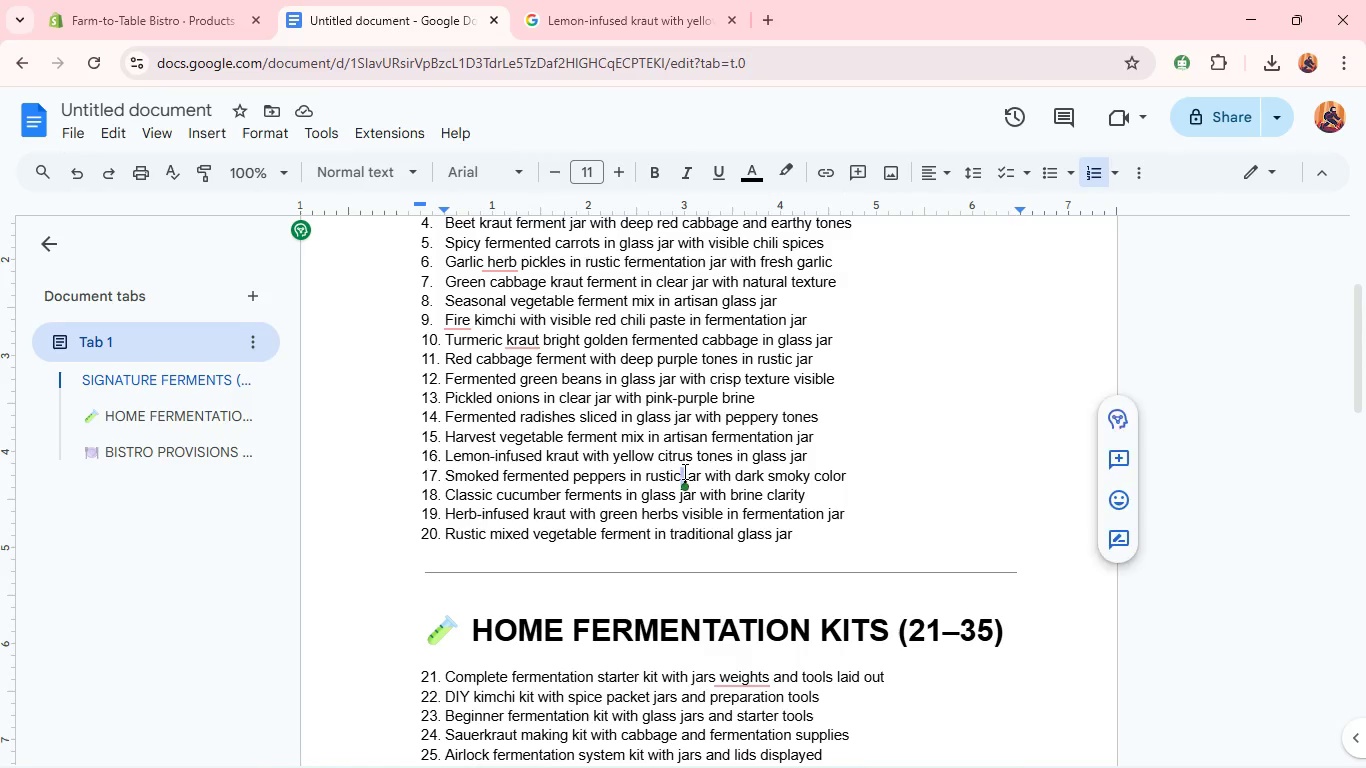 
triple_click([683, 471])
 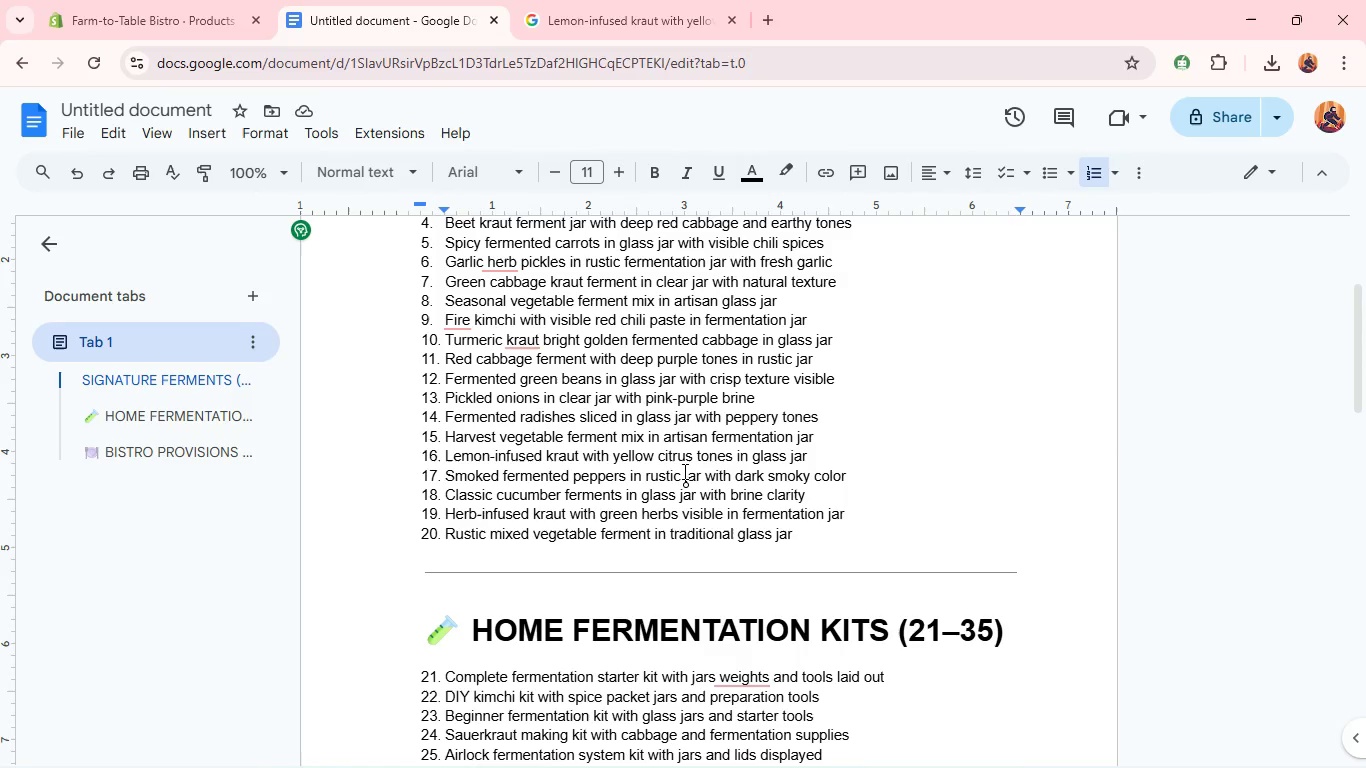 
double_click([683, 471])
 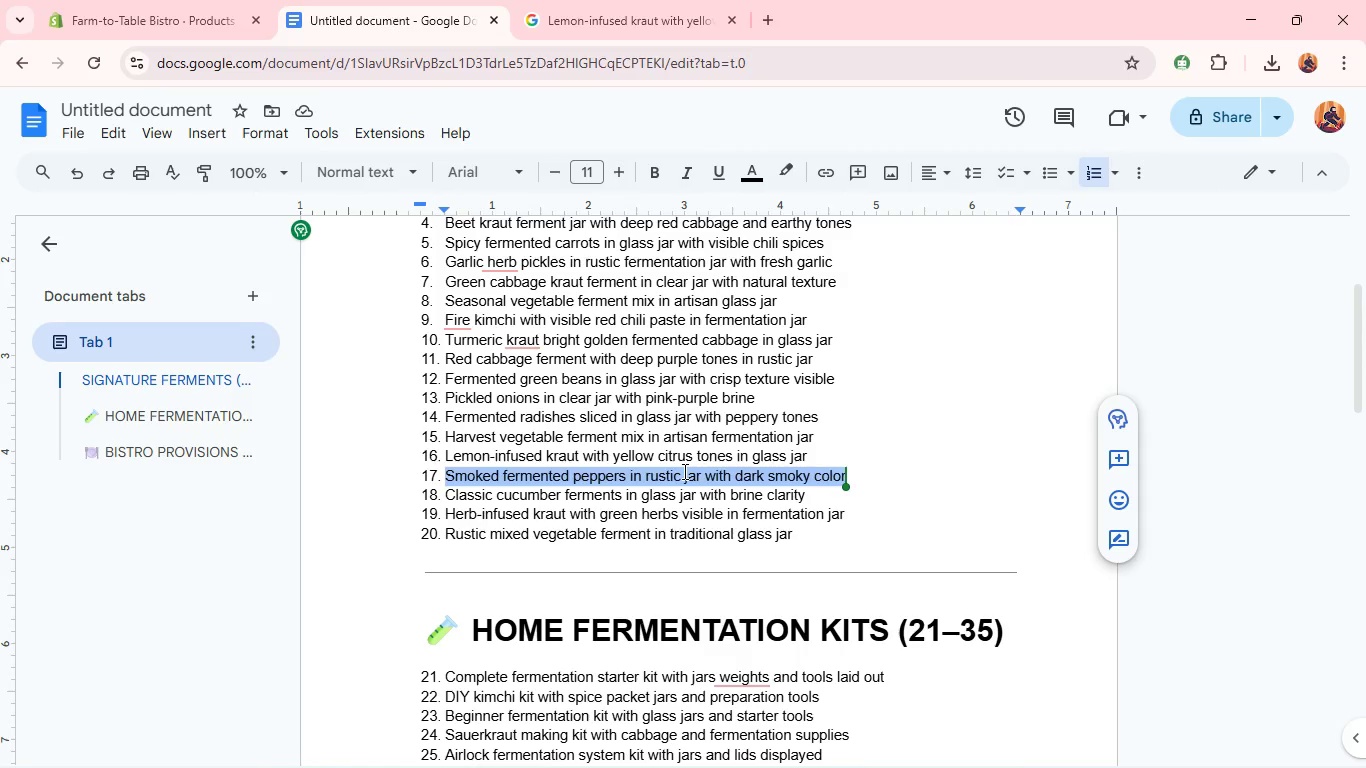 
triple_click([683, 471])
 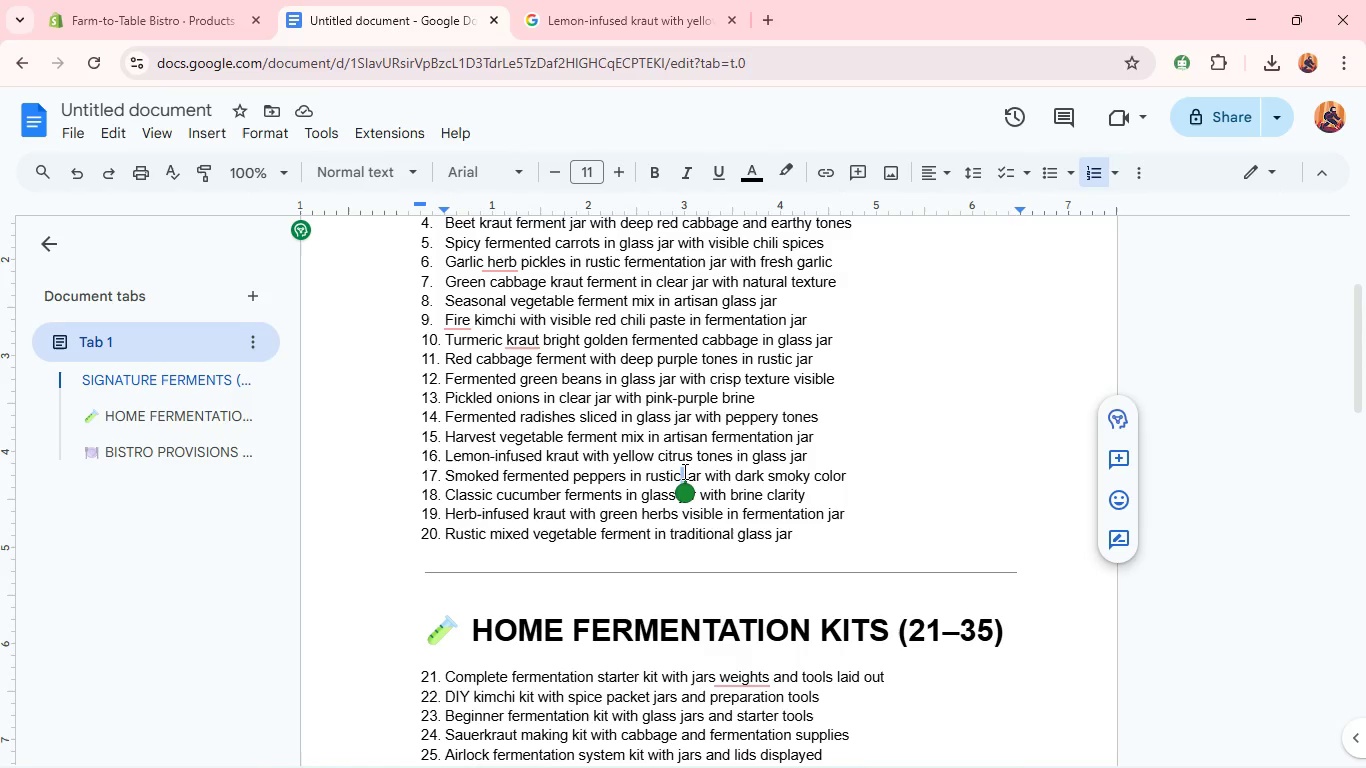 
double_click([683, 471])
 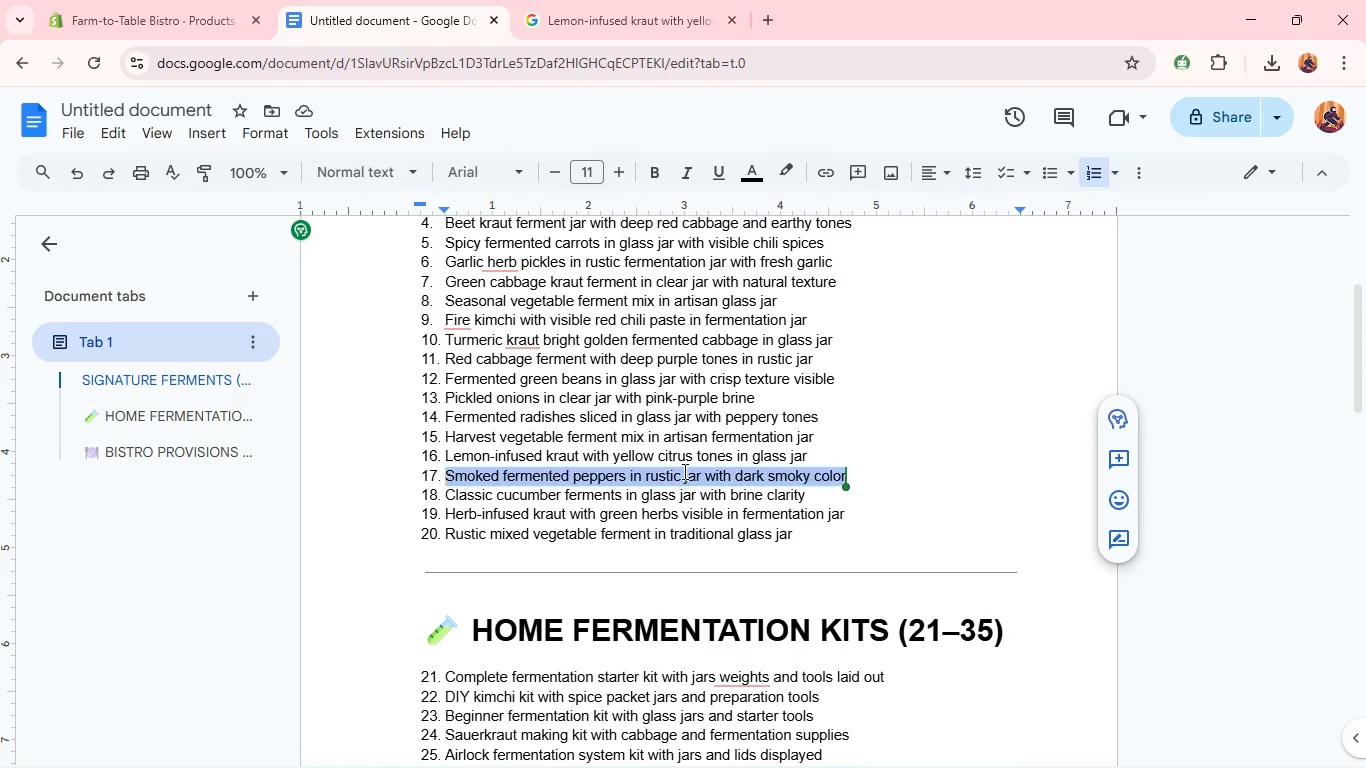 
triple_click([683, 471])
 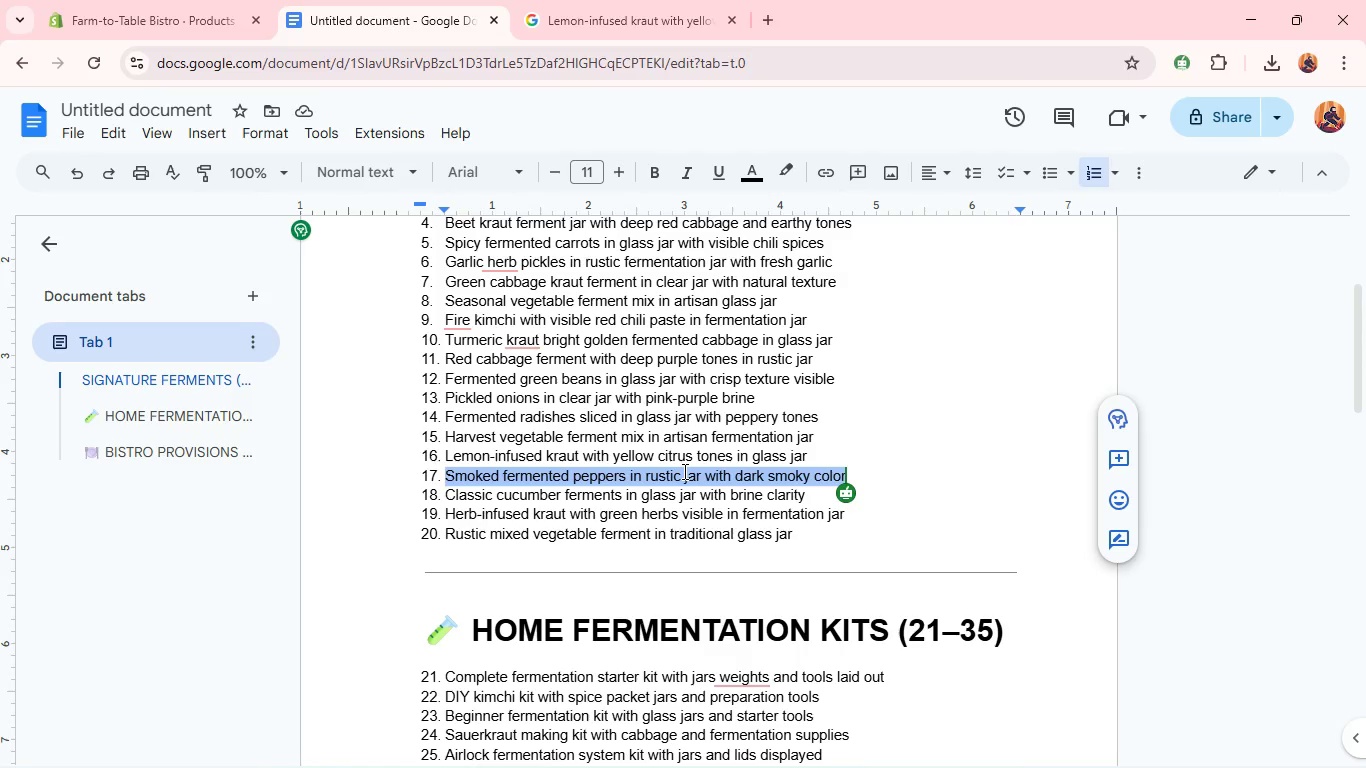 
key(Control+C)
 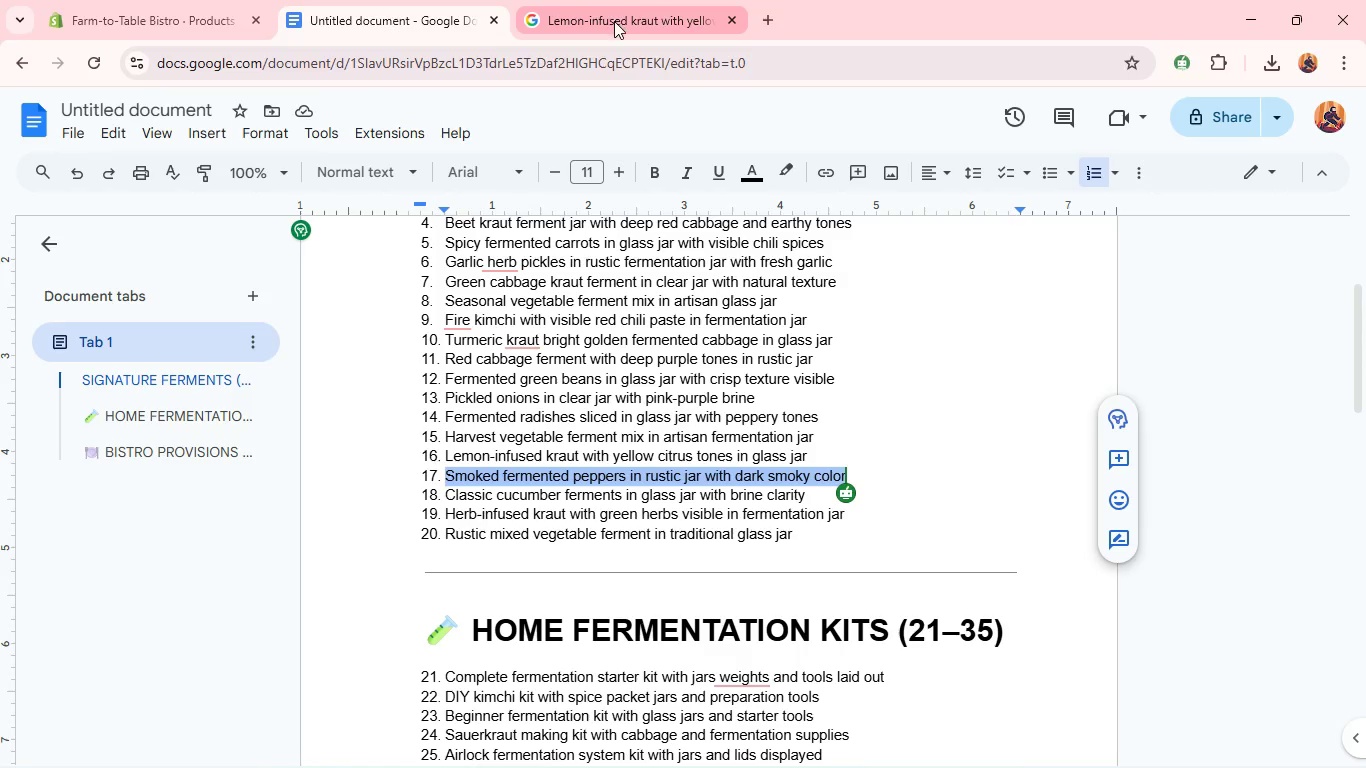 
left_click([614, 21])
 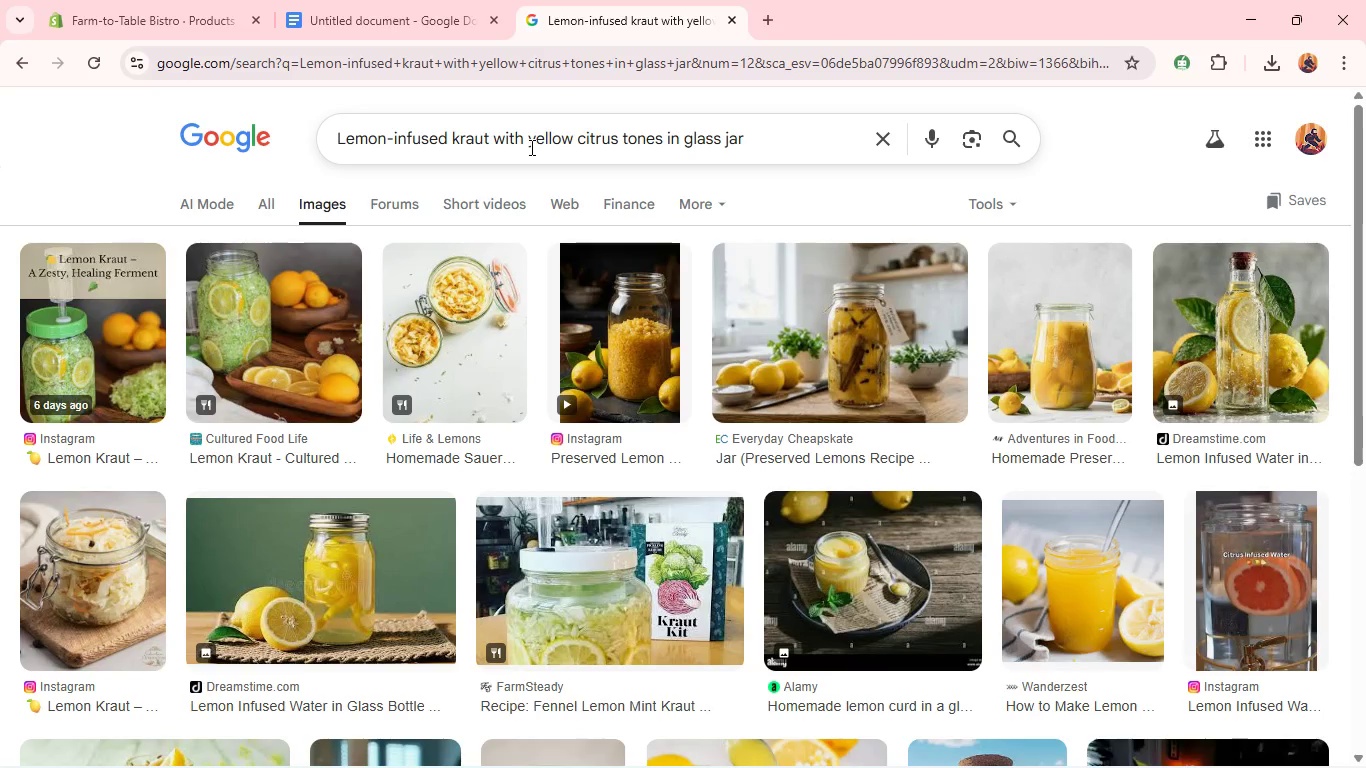 
left_click([530, 147])
 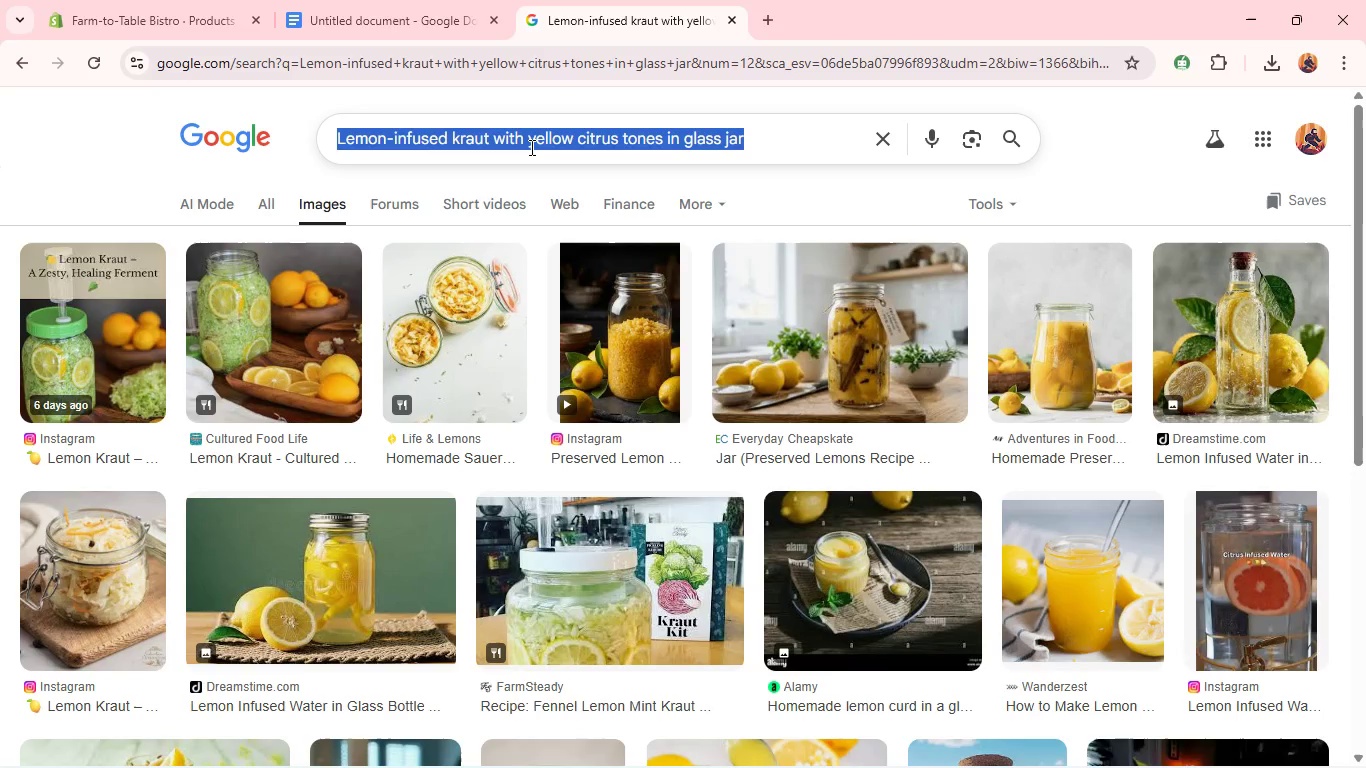 
key(Control+A)
 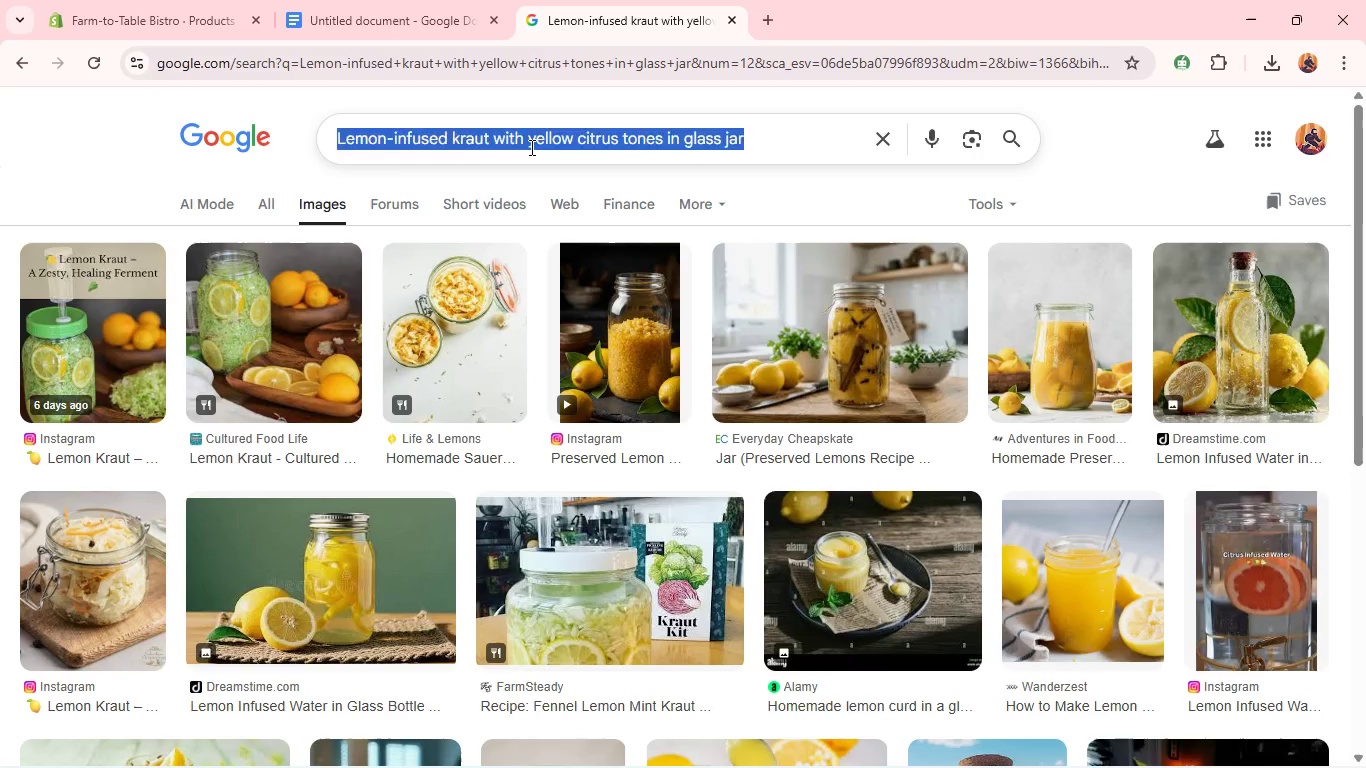 
key(Control+V)
 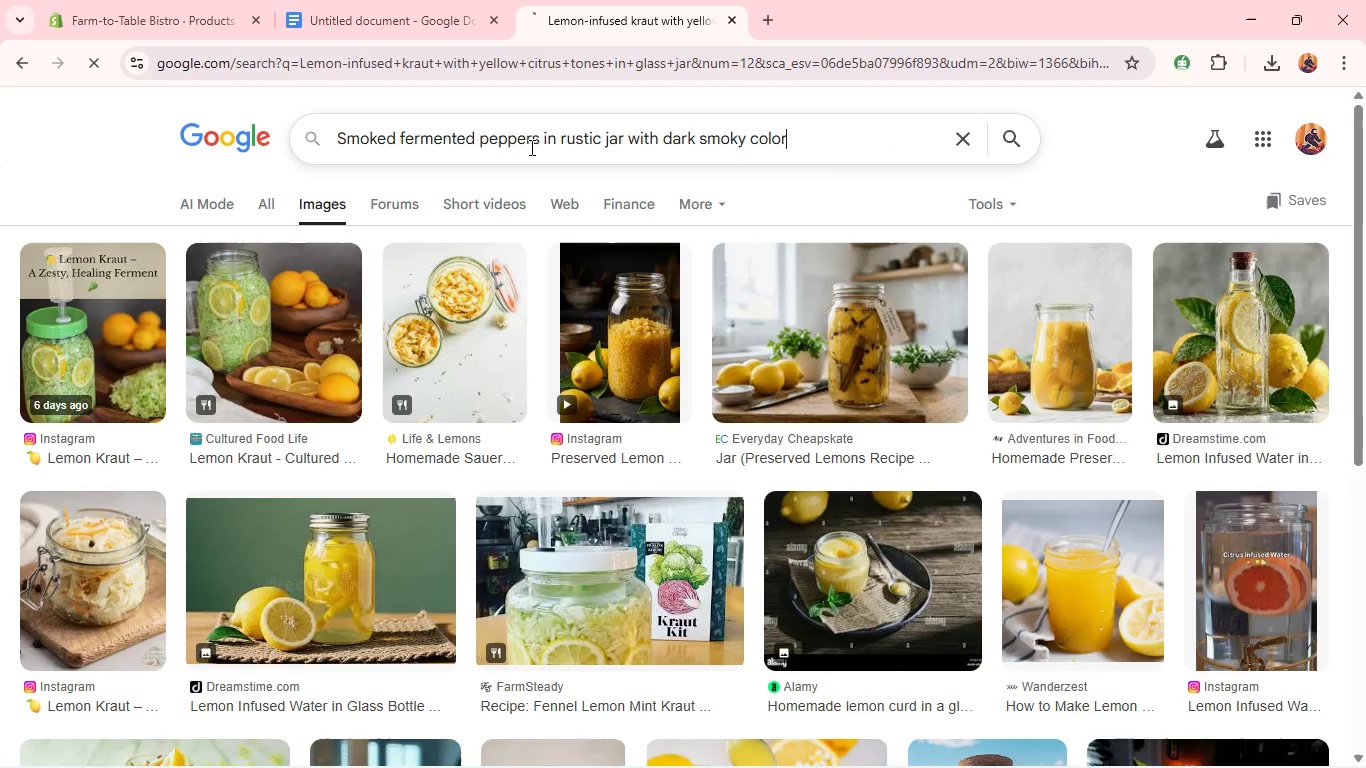 
key(Enter)
 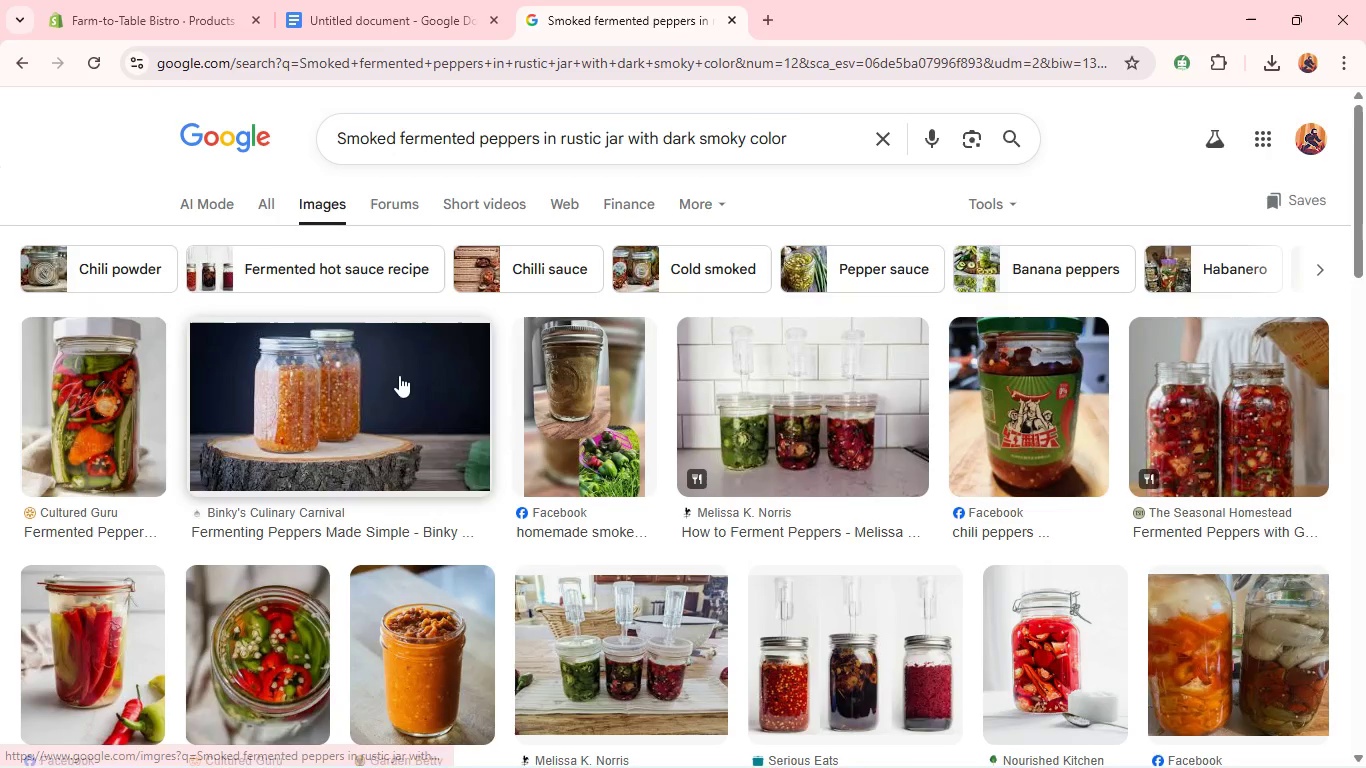 
wait(23.95)
 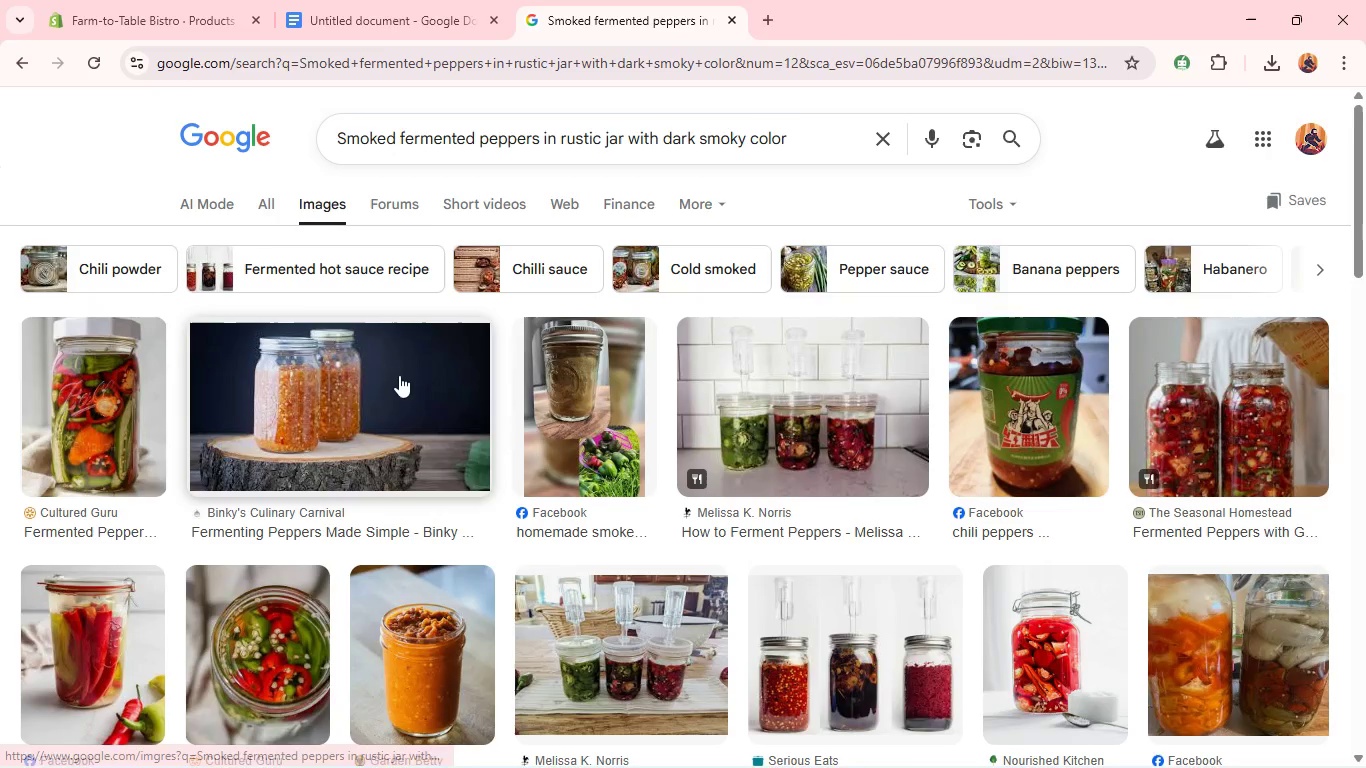 
right_click([110, 372])
 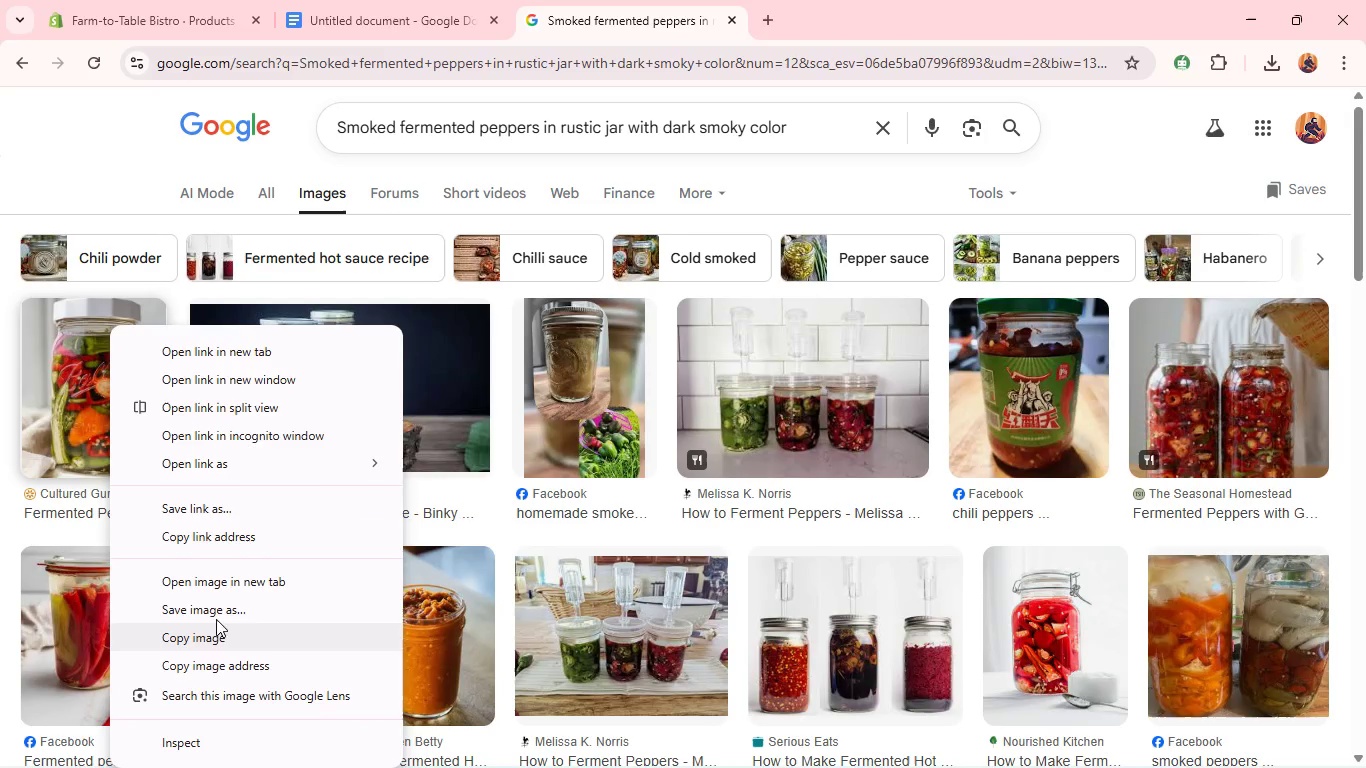 
left_click([213, 606])
 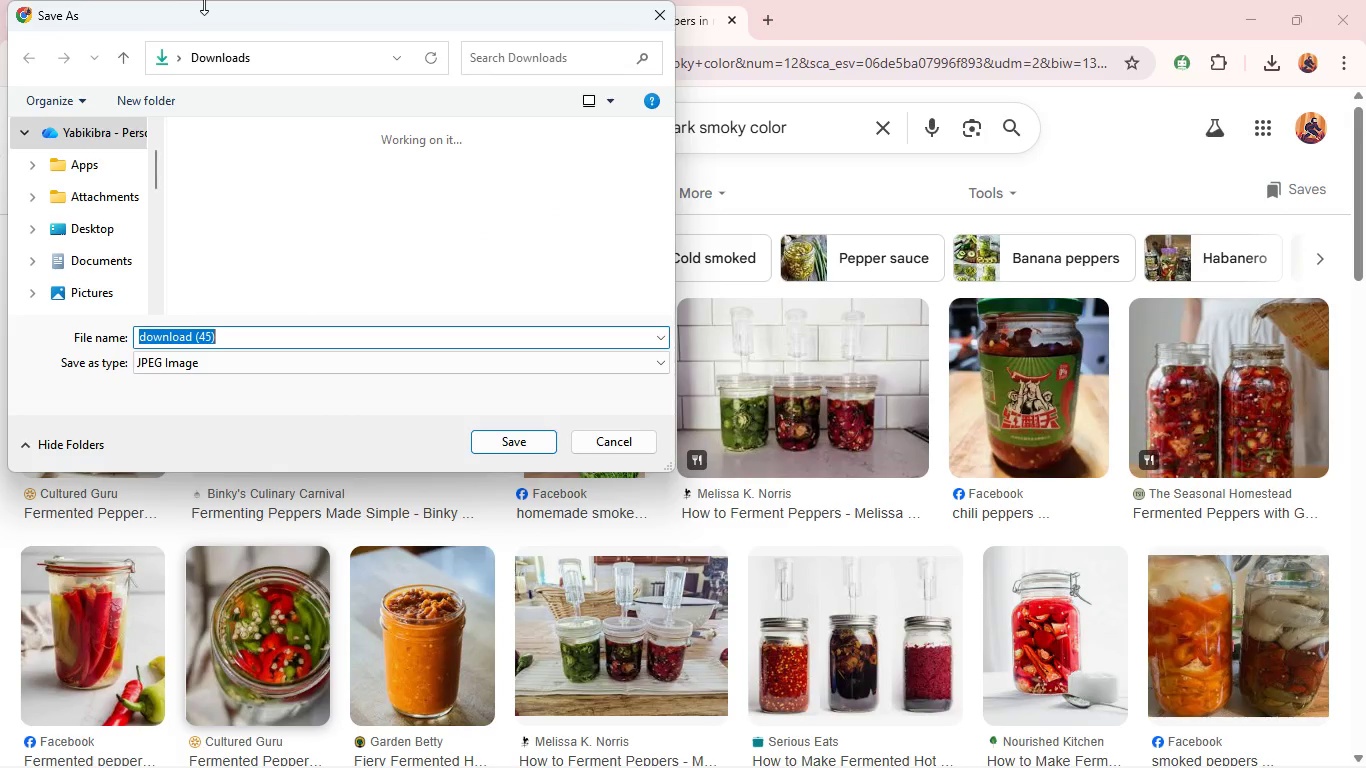 
key(Enter)
 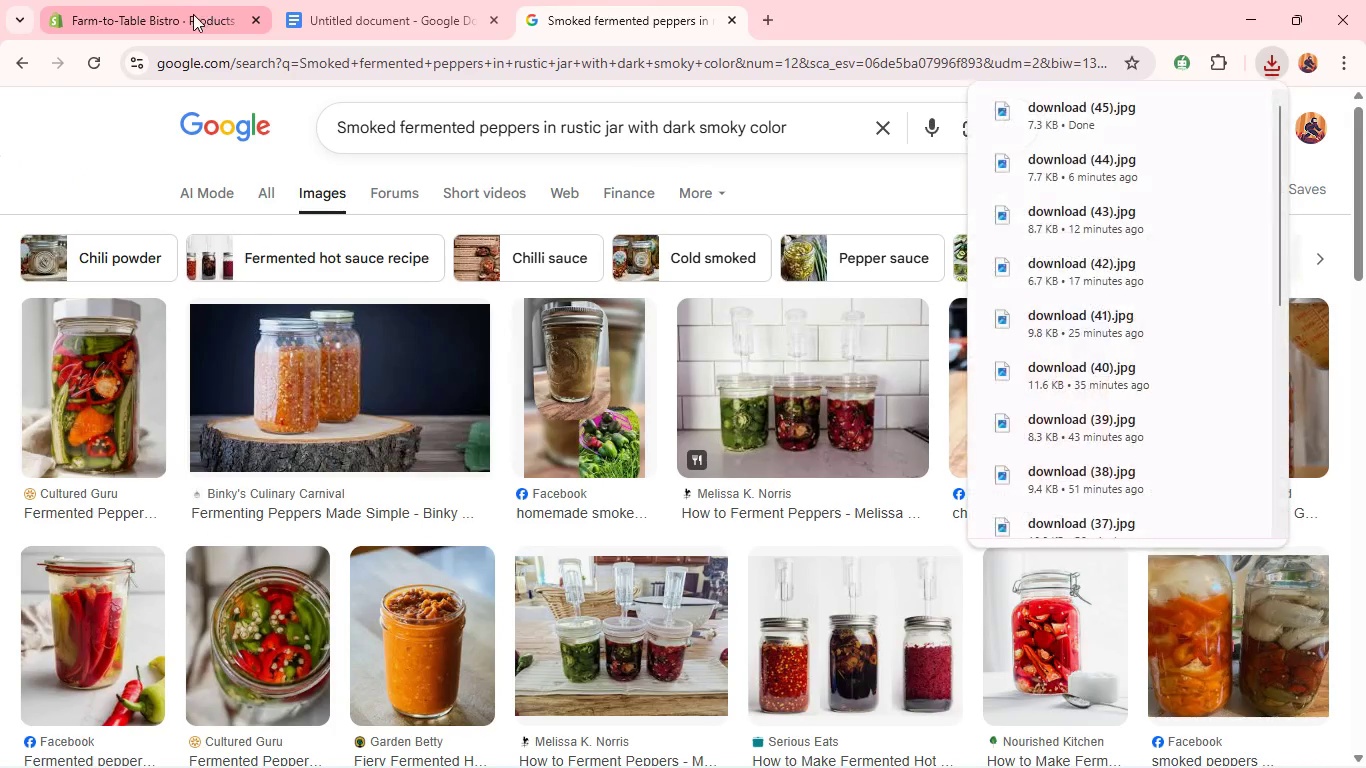 
left_click([191, 14])
 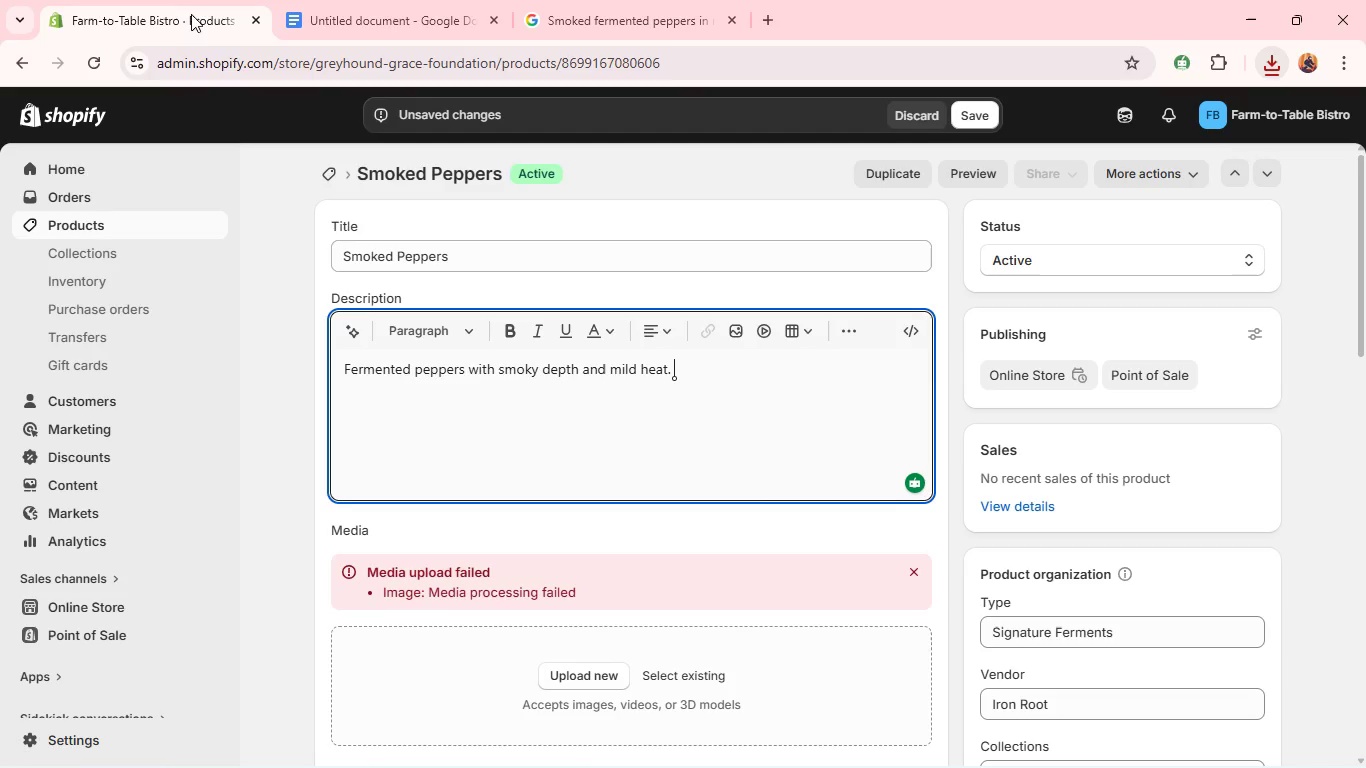 
mouse_move([436, 437])
 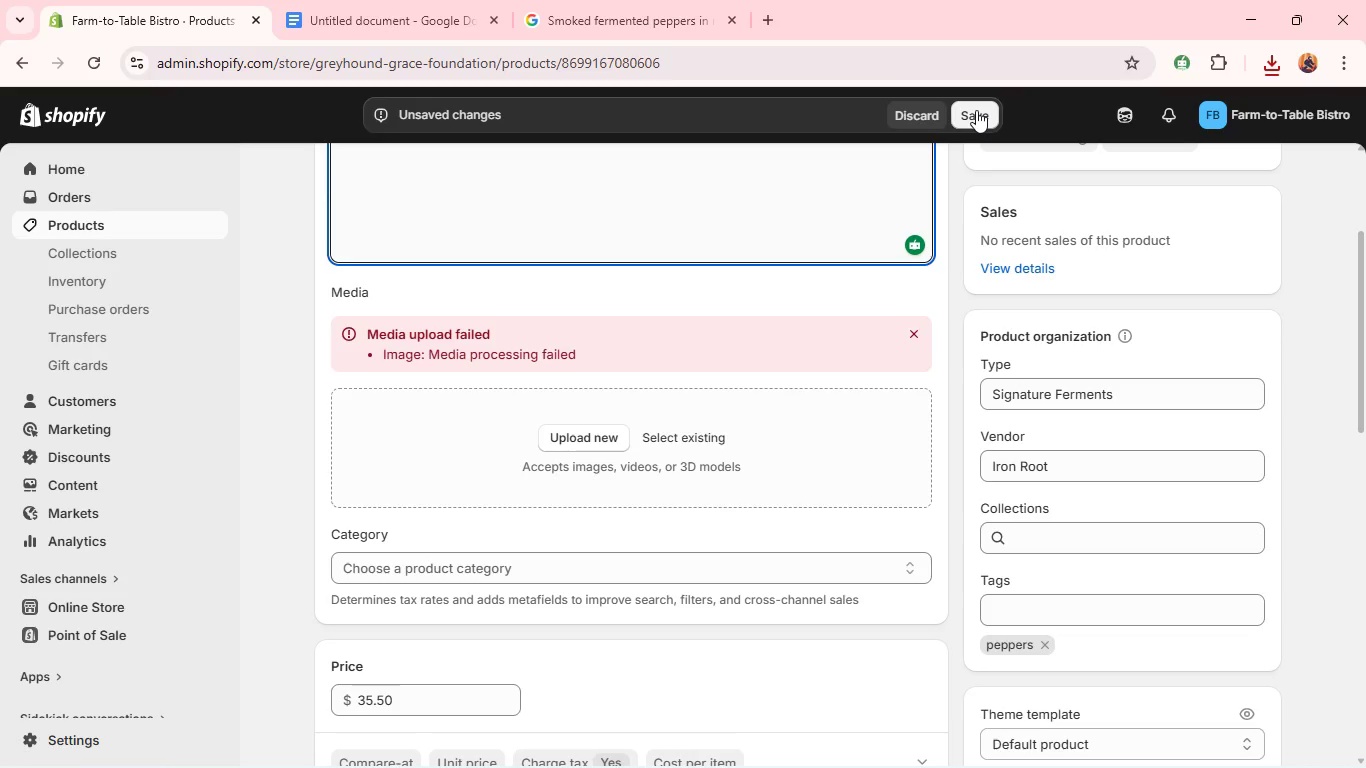 
left_click([976, 110])
 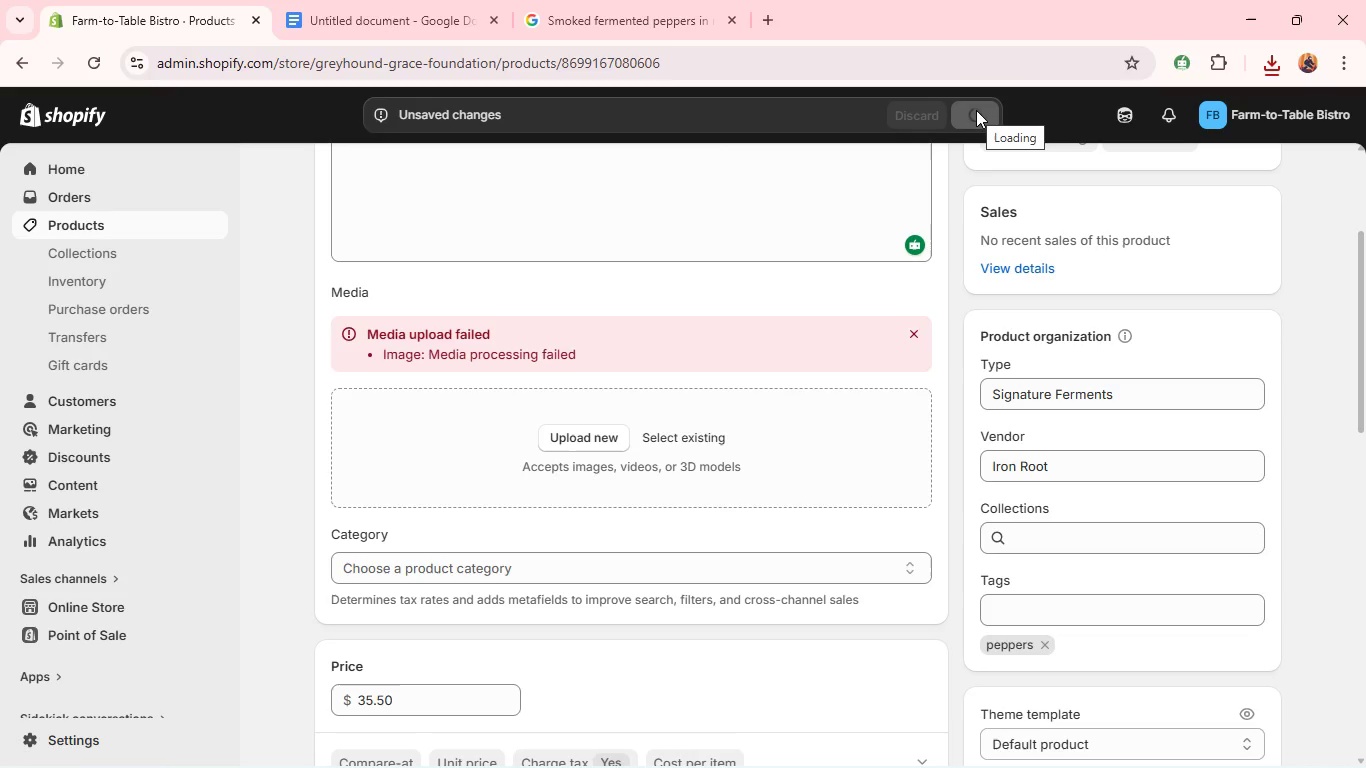 
wait(8.23)
 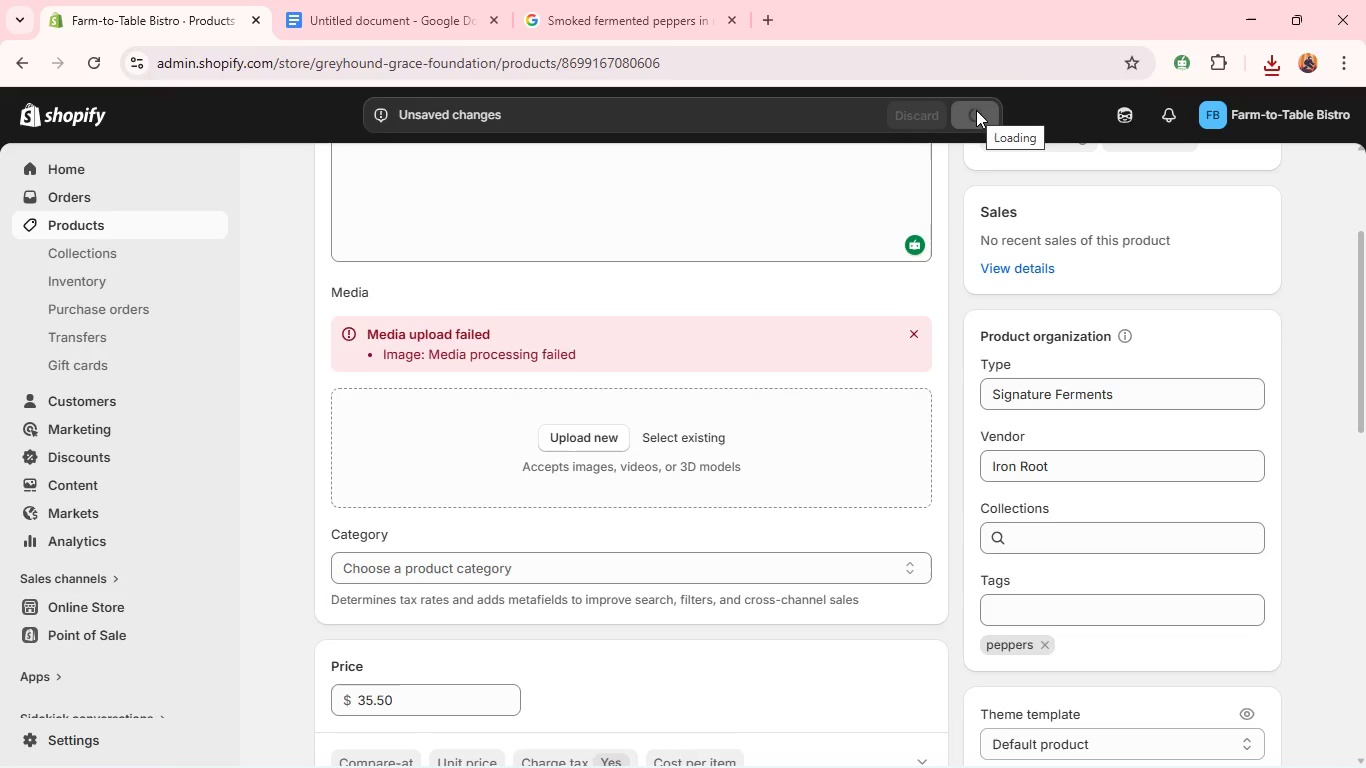 
left_click([569, 437])
 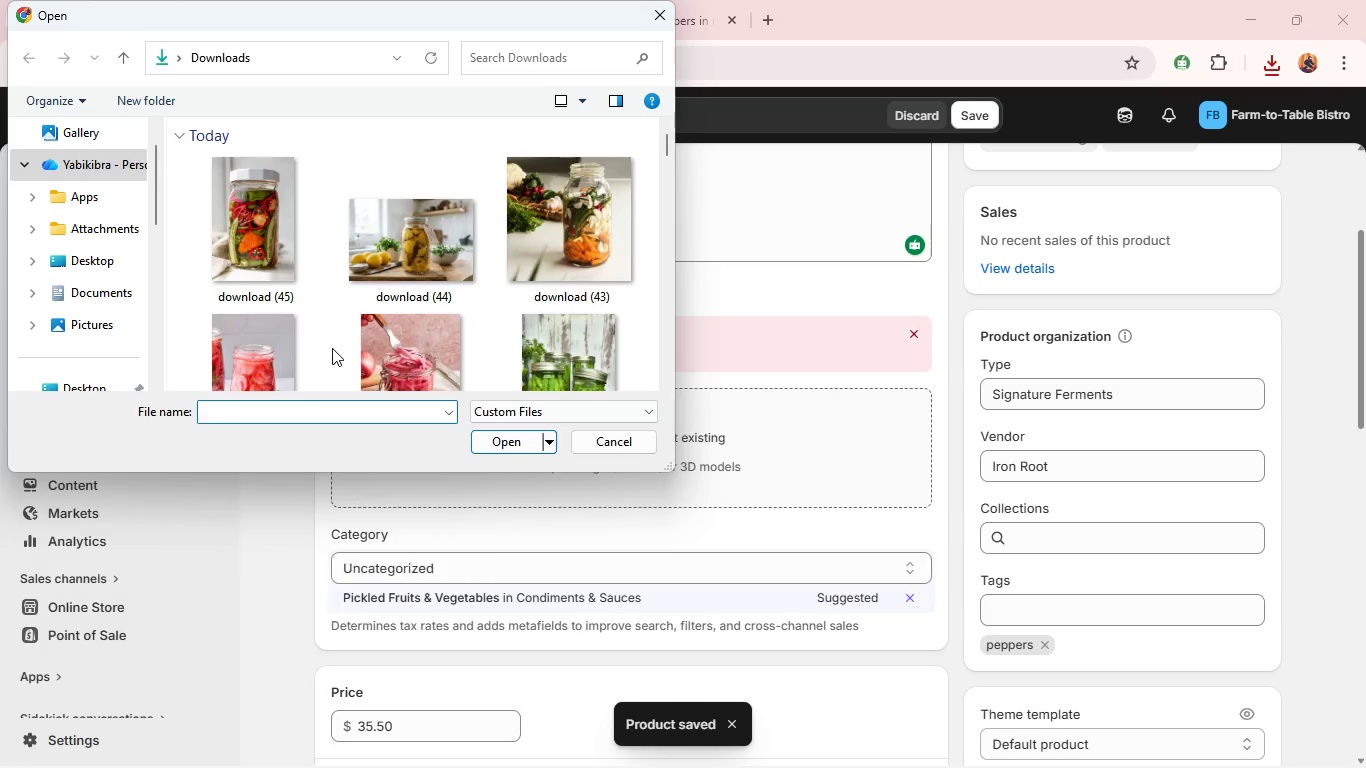 
left_click([247, 276])
 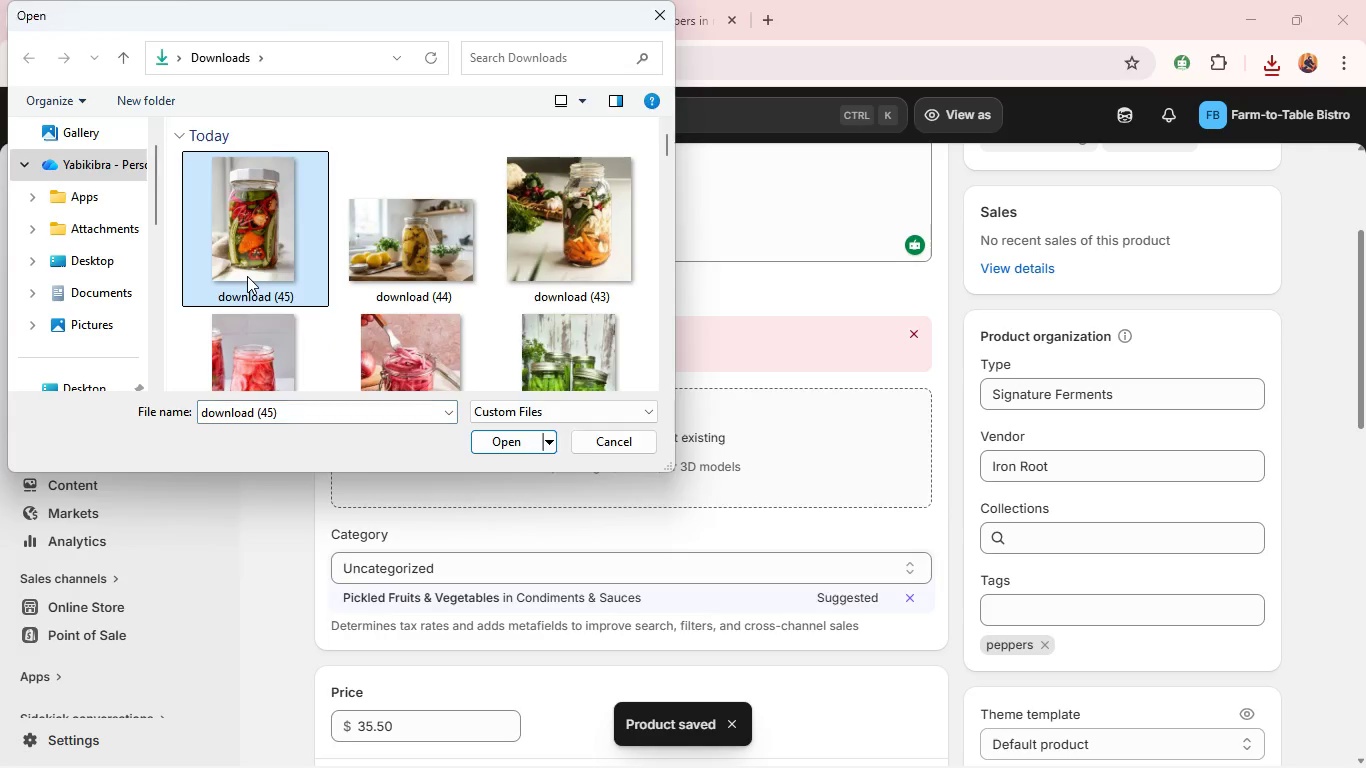 
key(Enter)
 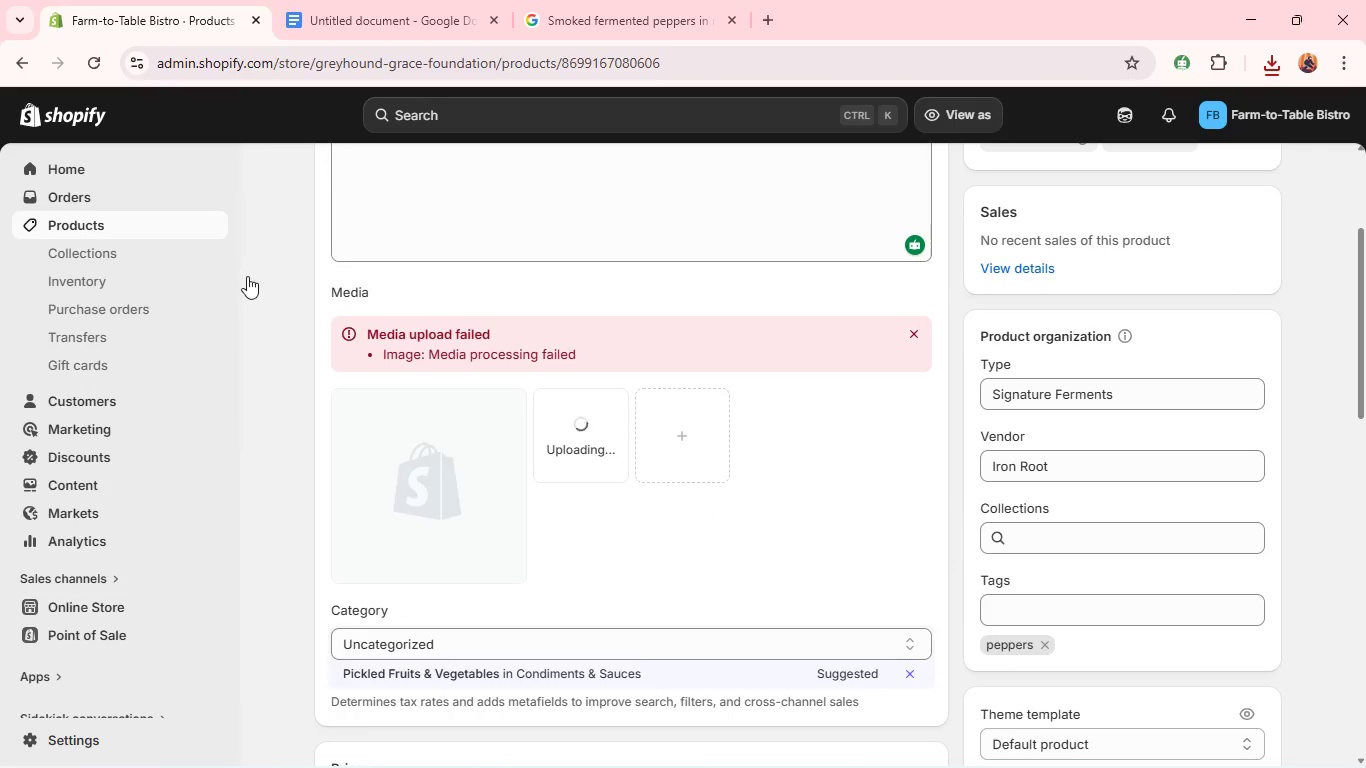 
wait(9.03)
 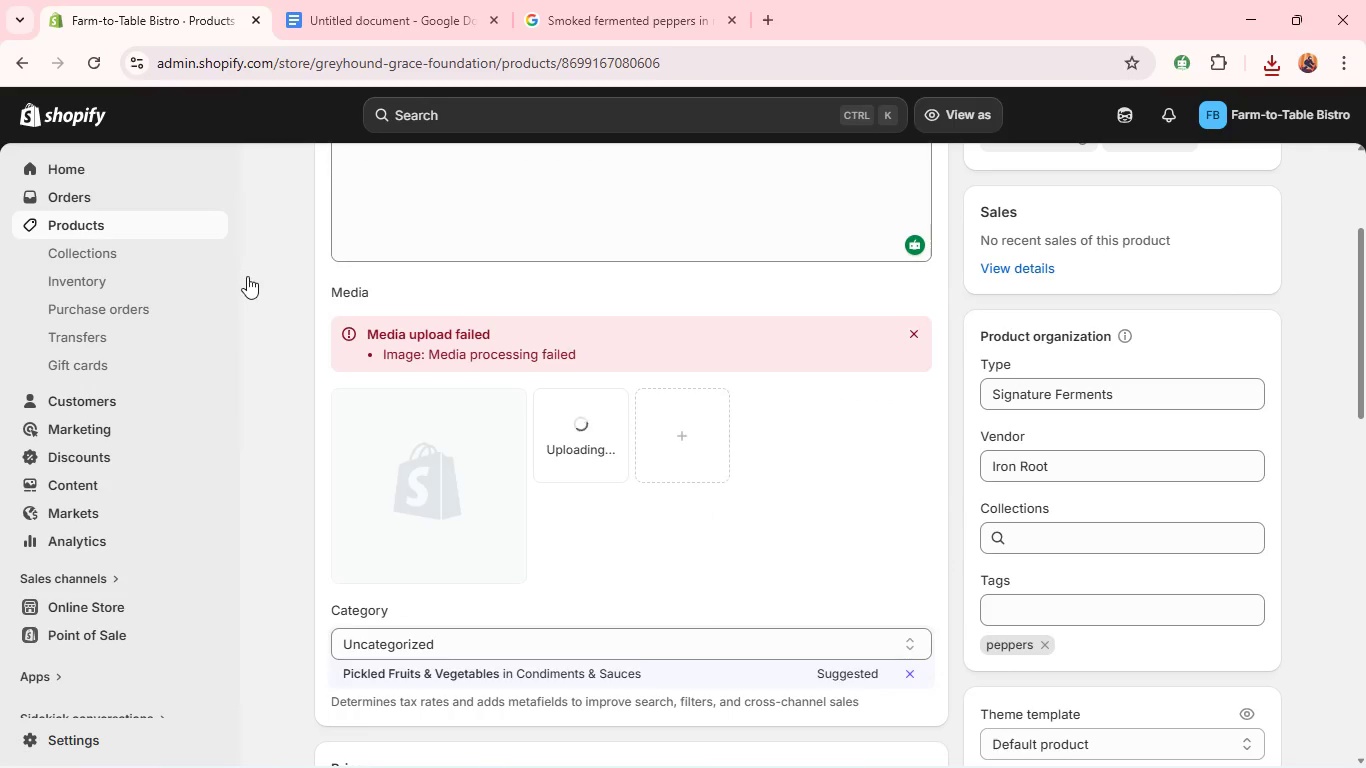 
left_click([499, 483])
 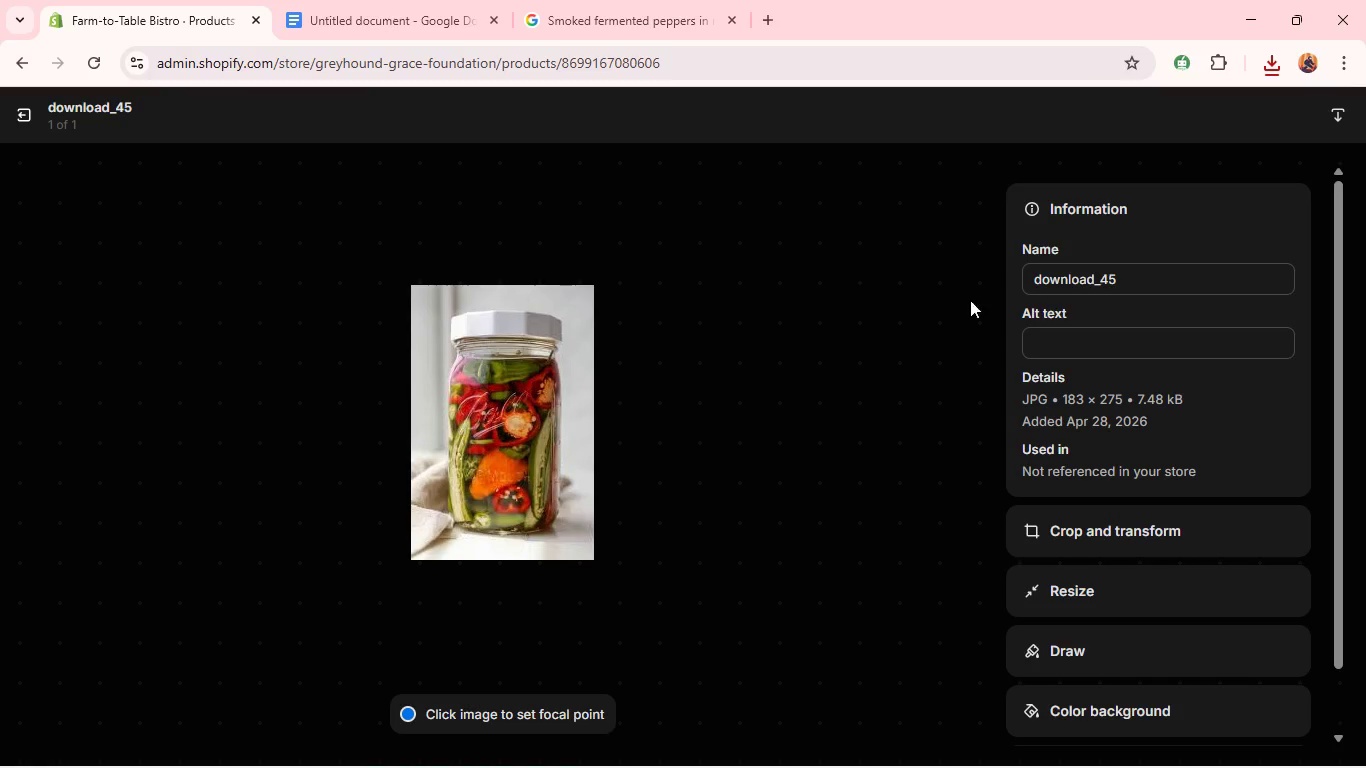 
left_click([1059, 352])
 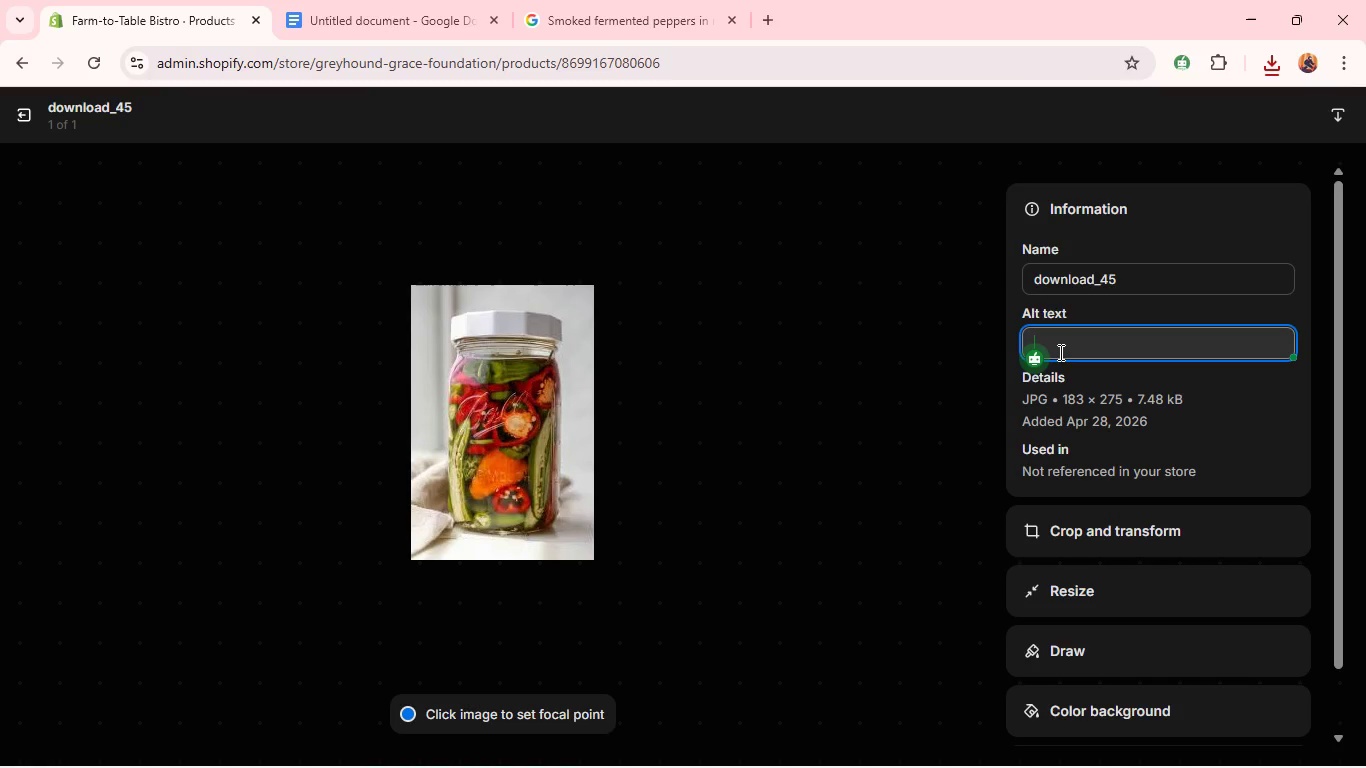 
wait(5.84)
 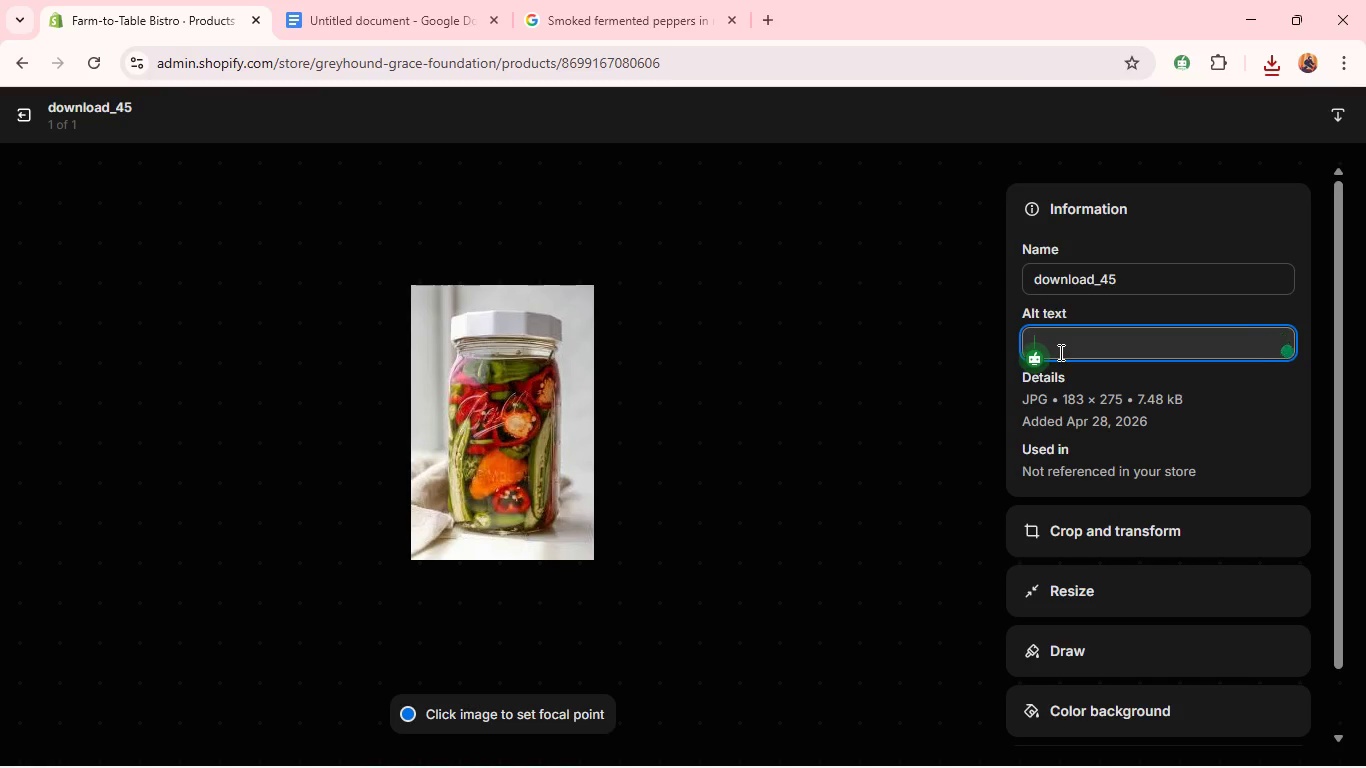 
type(Smoked fermented )
key(Backspace)
type(per)
key(Backspace)
type(pp)
key(Backspace)
key(Backspace)
key(Backspace)
type(e)
key(Backspace)
type(peppers in rustic jar with dark smoky color)
 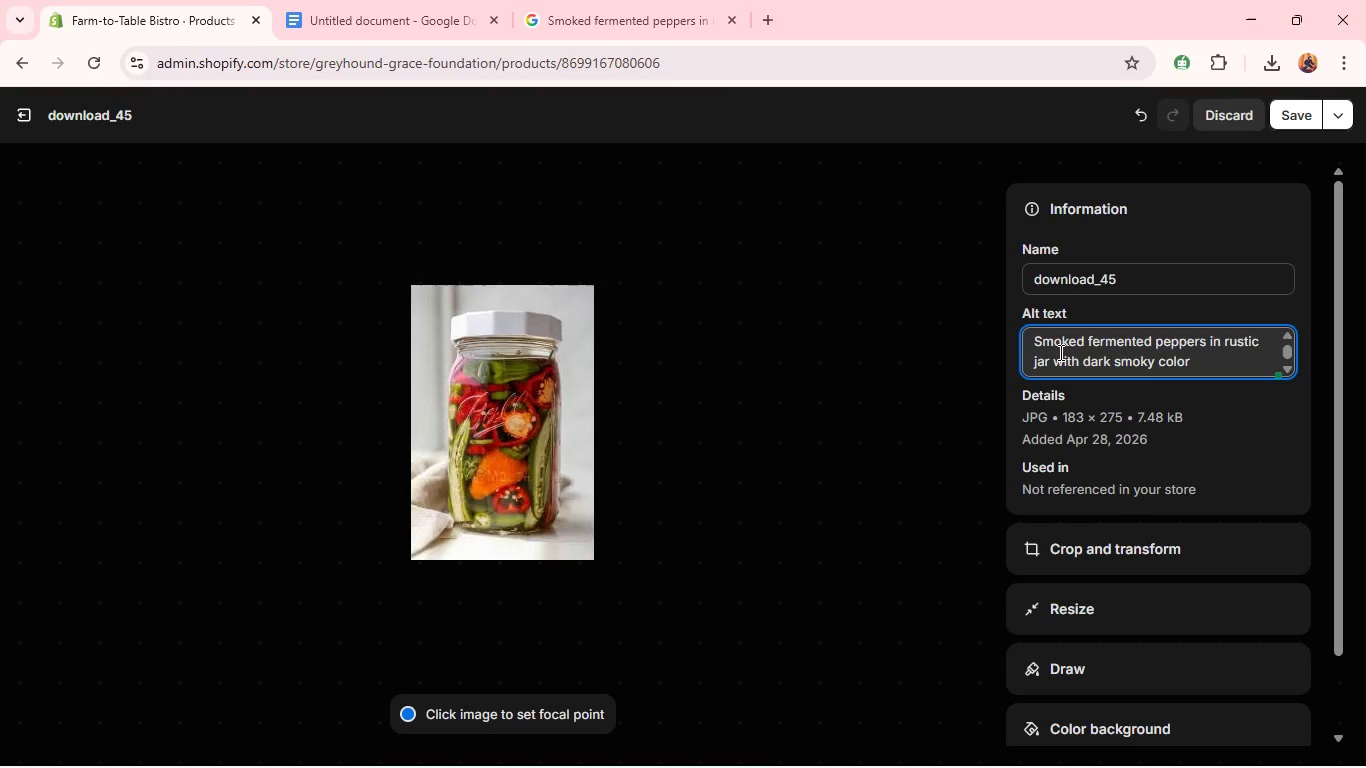 
wait(5.92)
 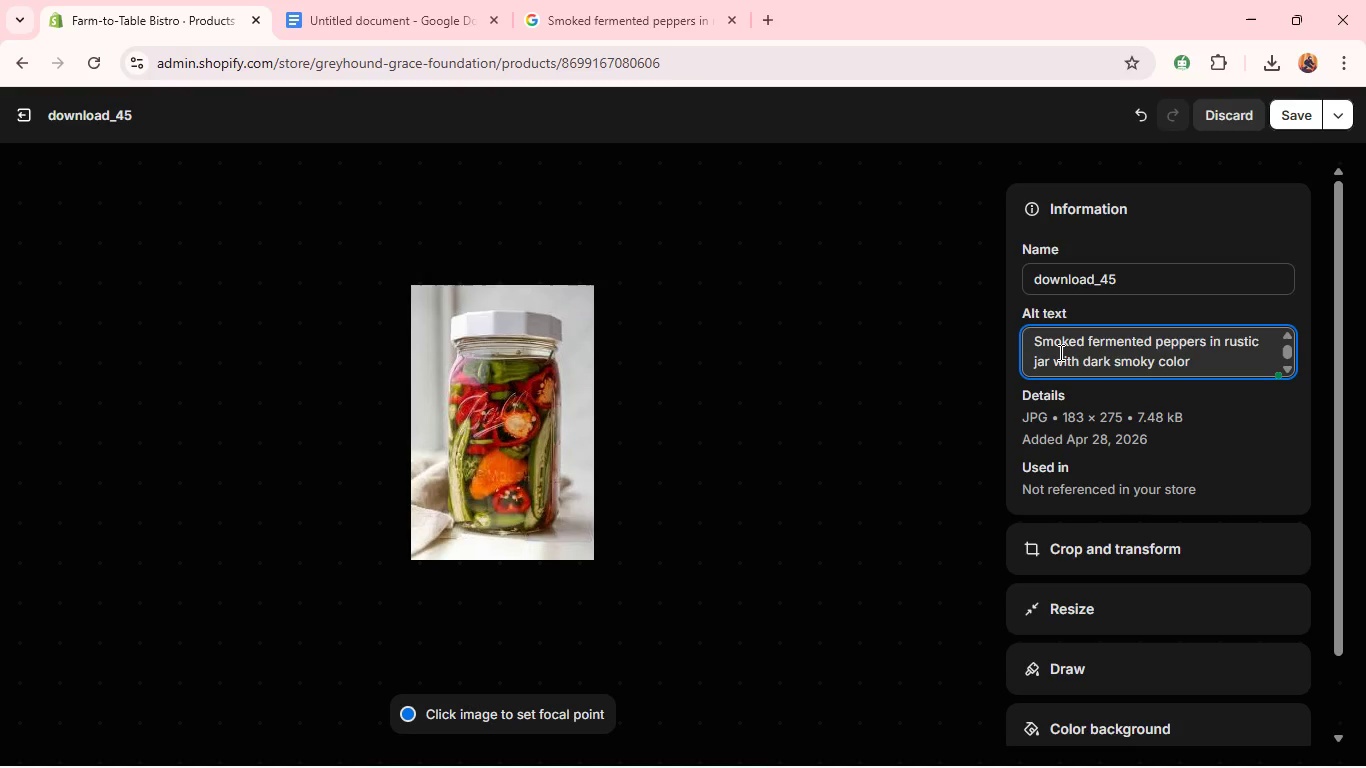 
left_click([1082, 559])
 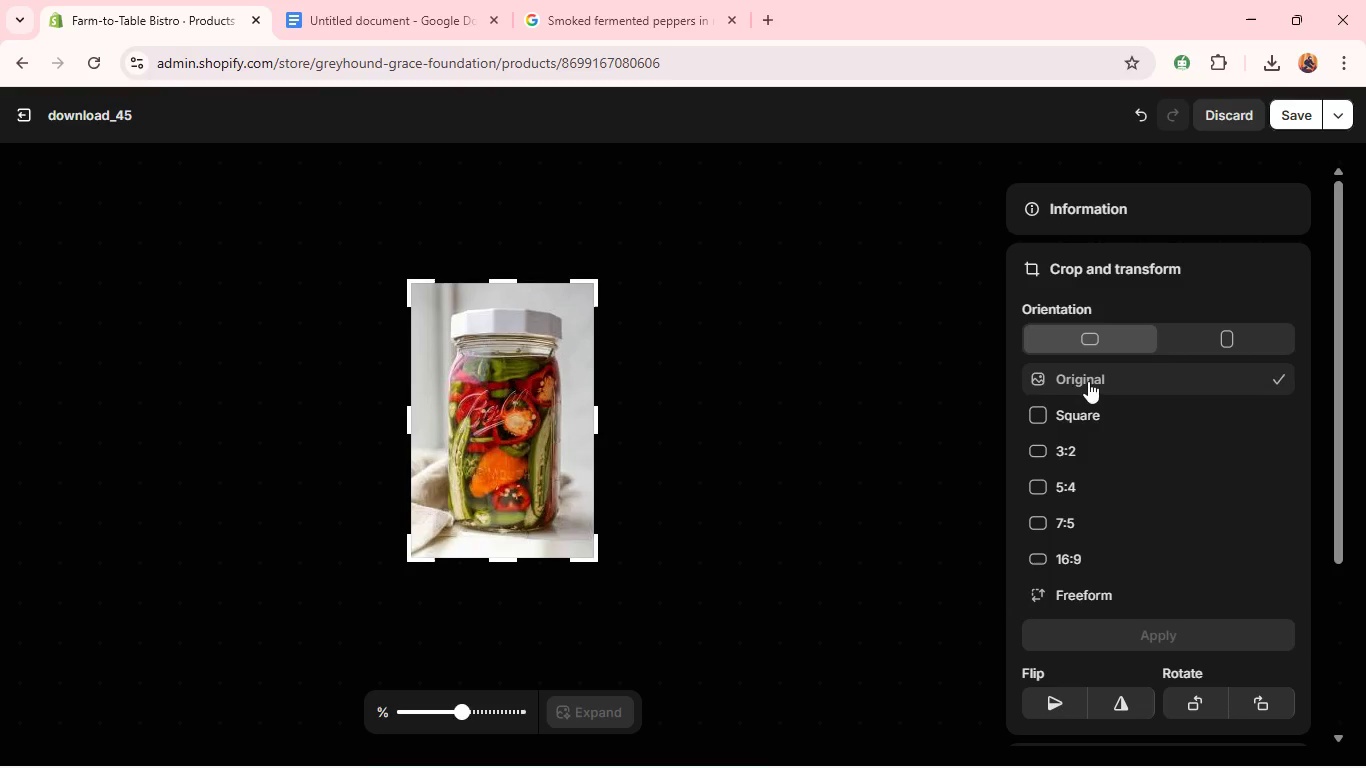 
left_click([1071, 411])
 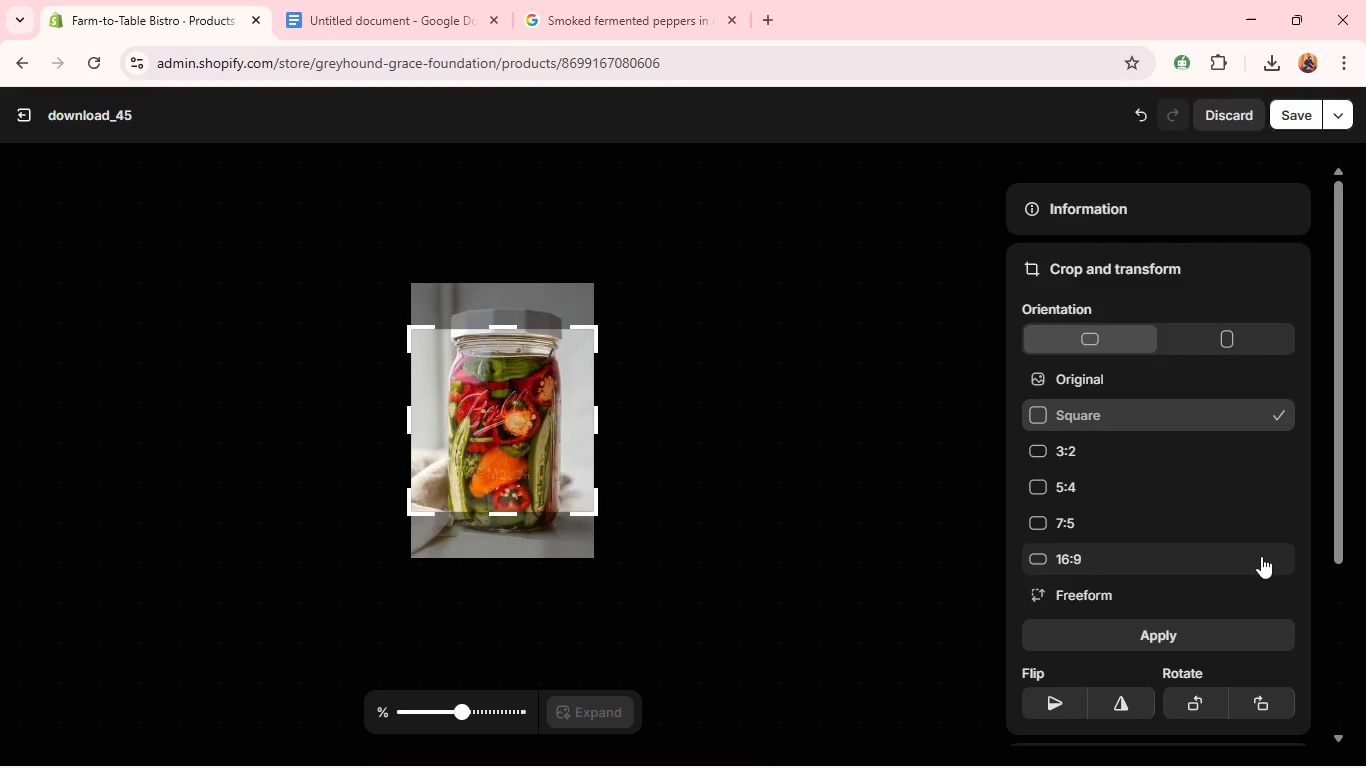 
left_click([1213, 641])
 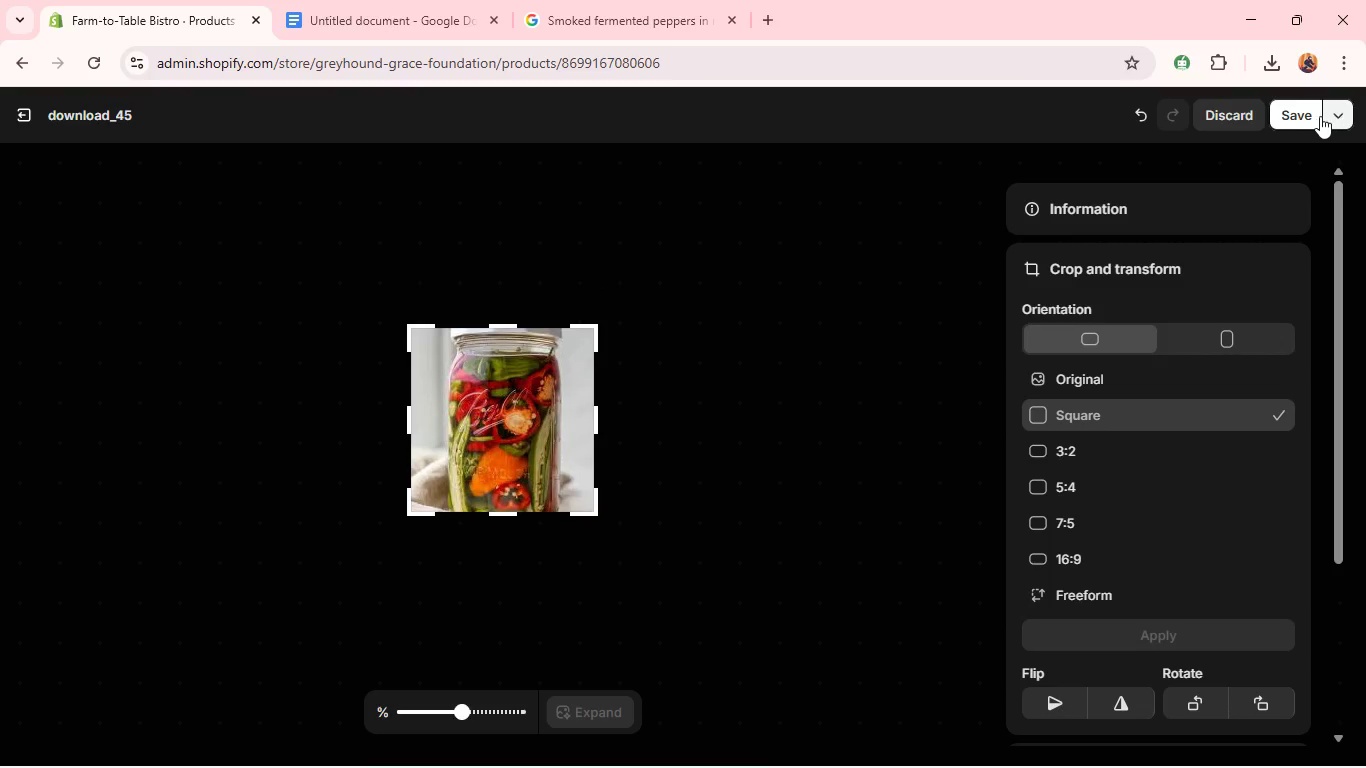 
left_click([1301, 105])
 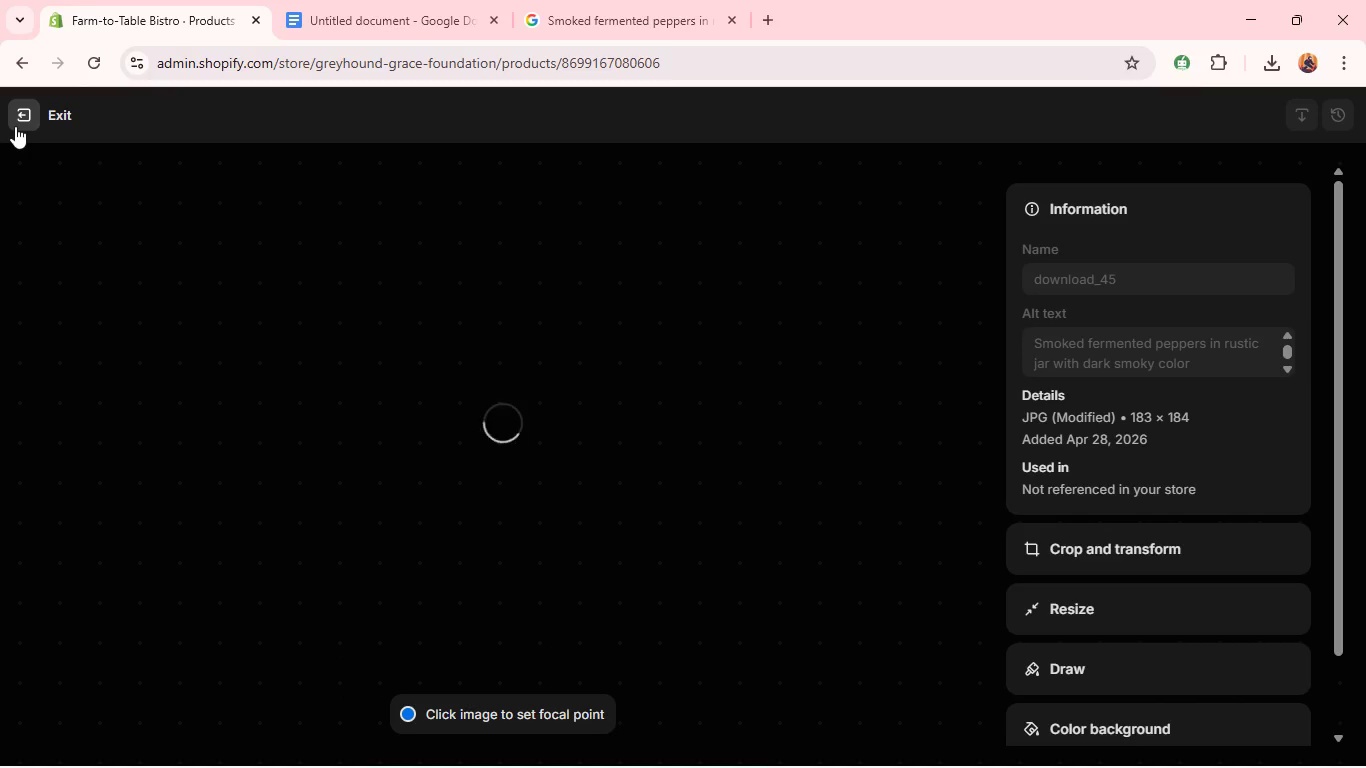 
wait(11.16)
 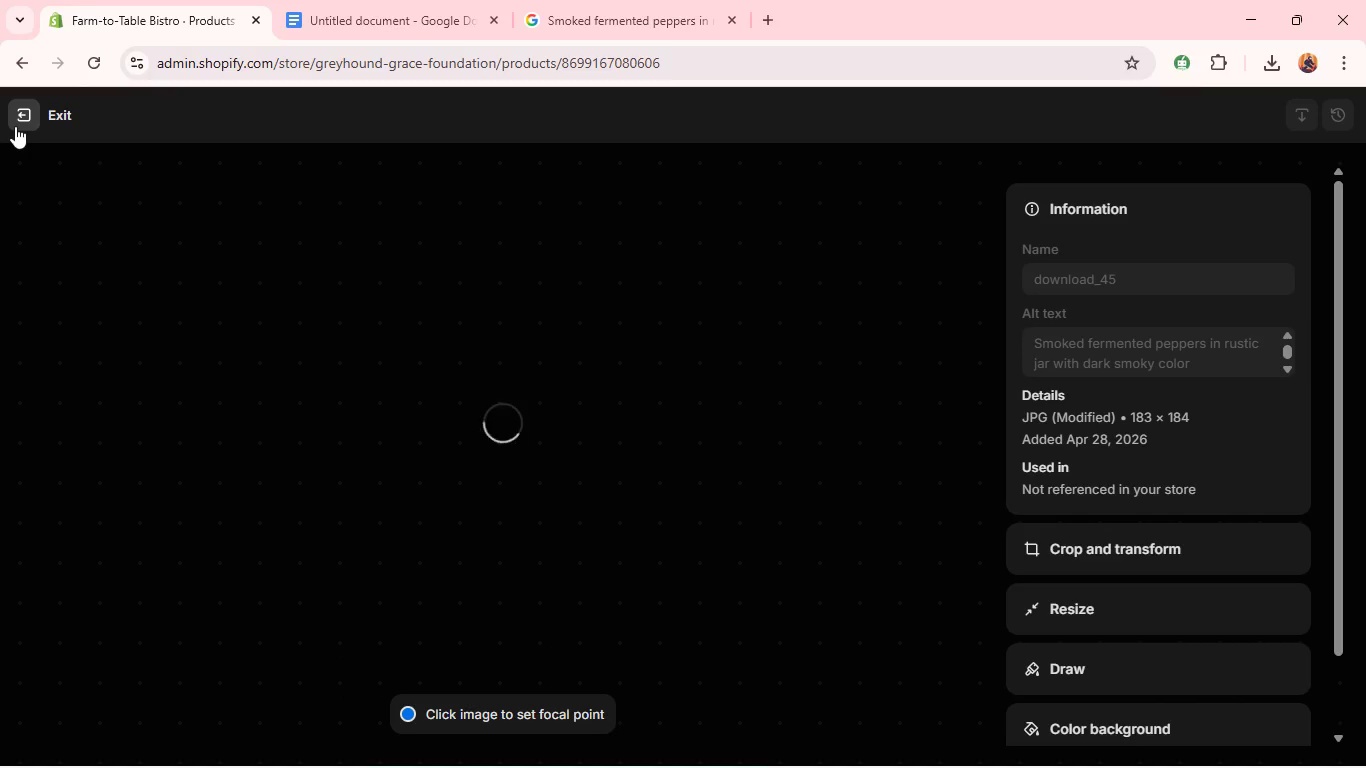 
left_click([15, 126])
 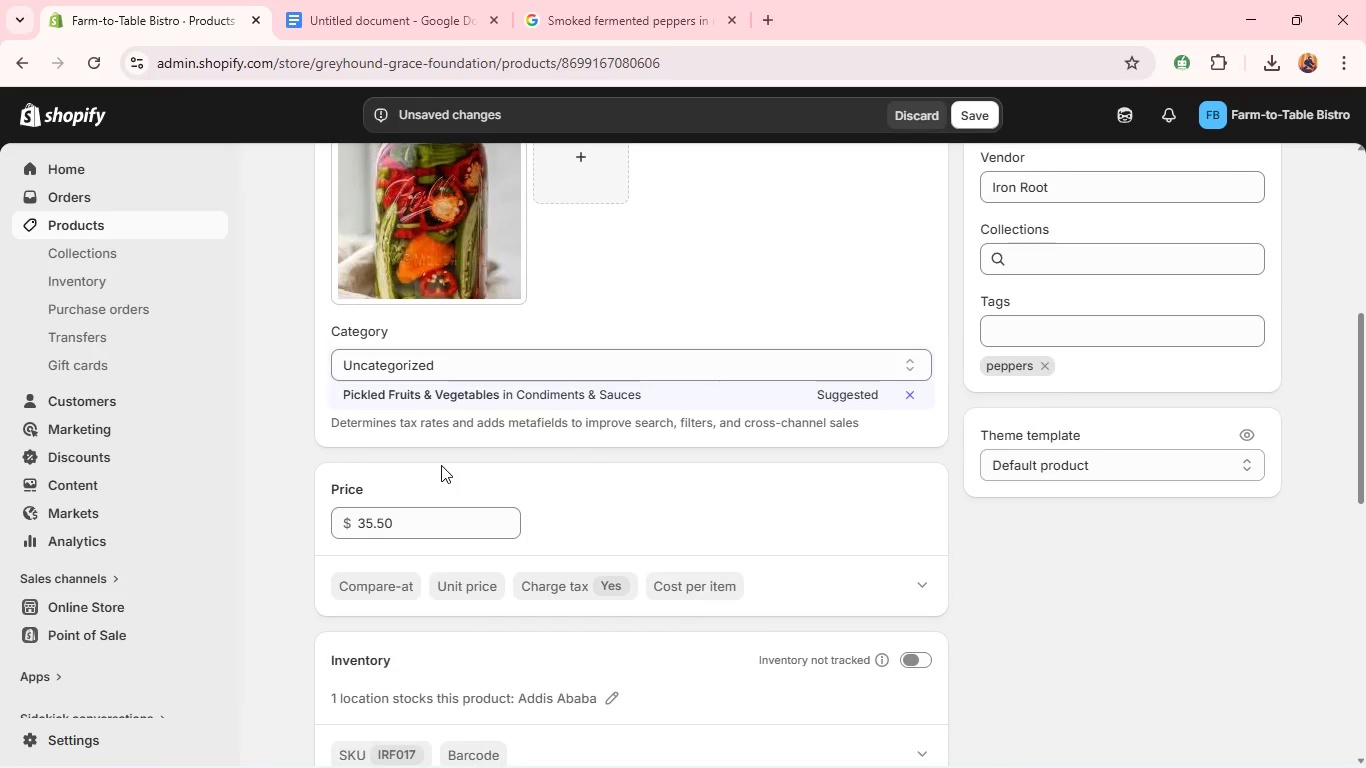 
left_click([973, 115])
 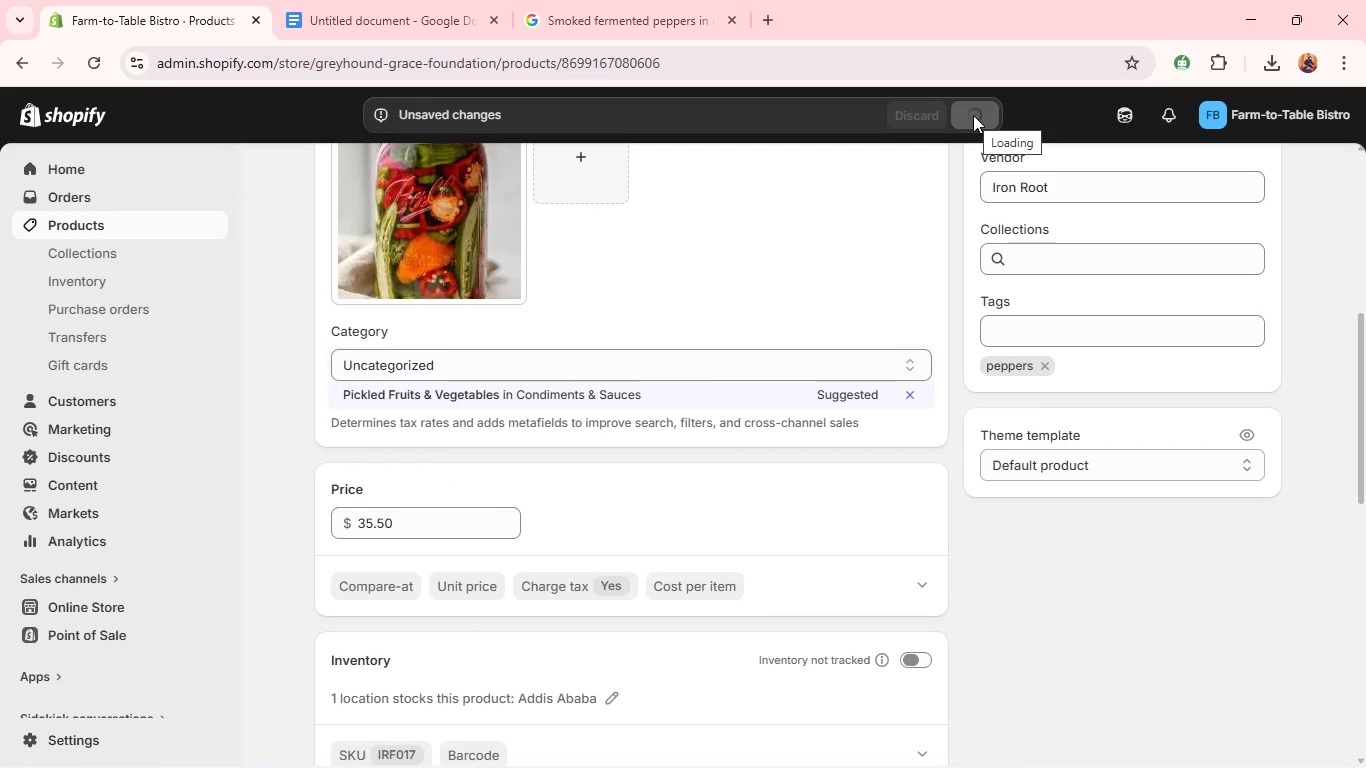 
wait(10.59)
 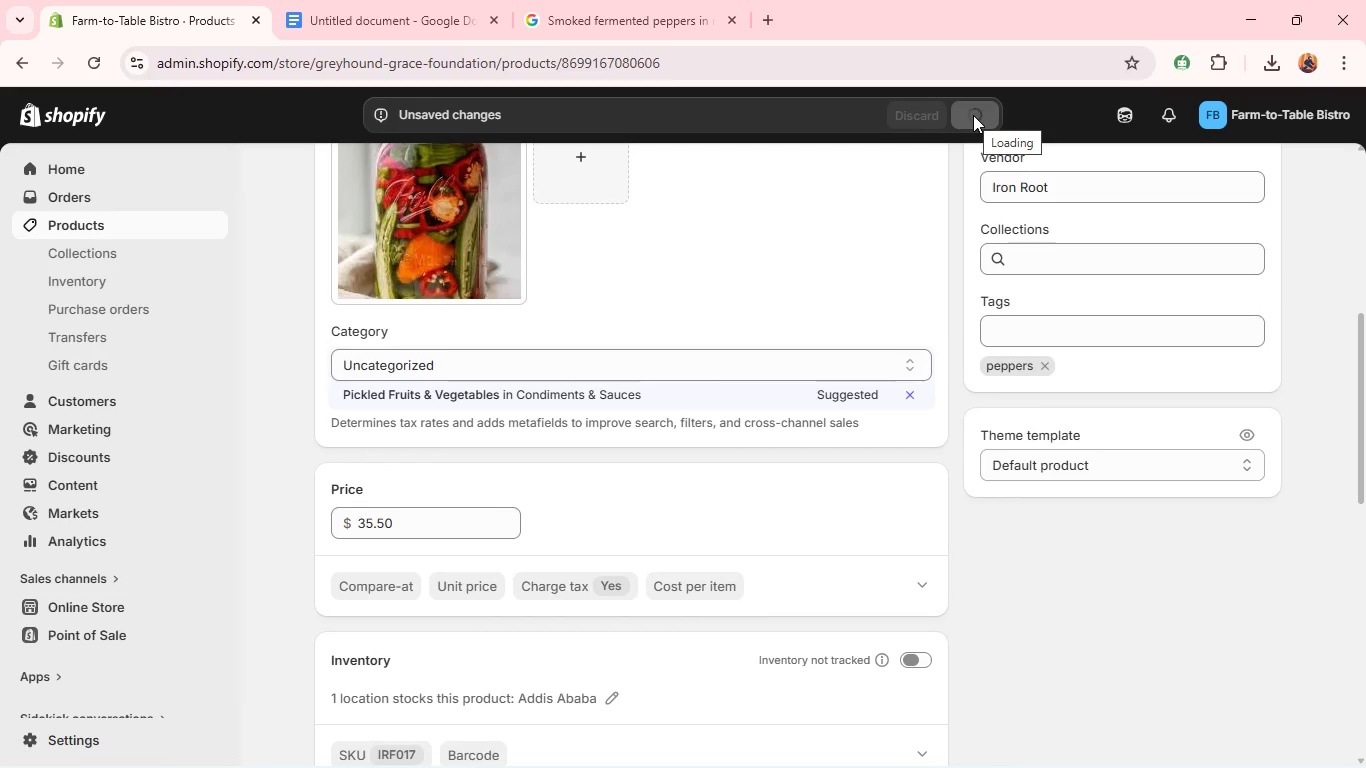 
left_click([466, 427])
 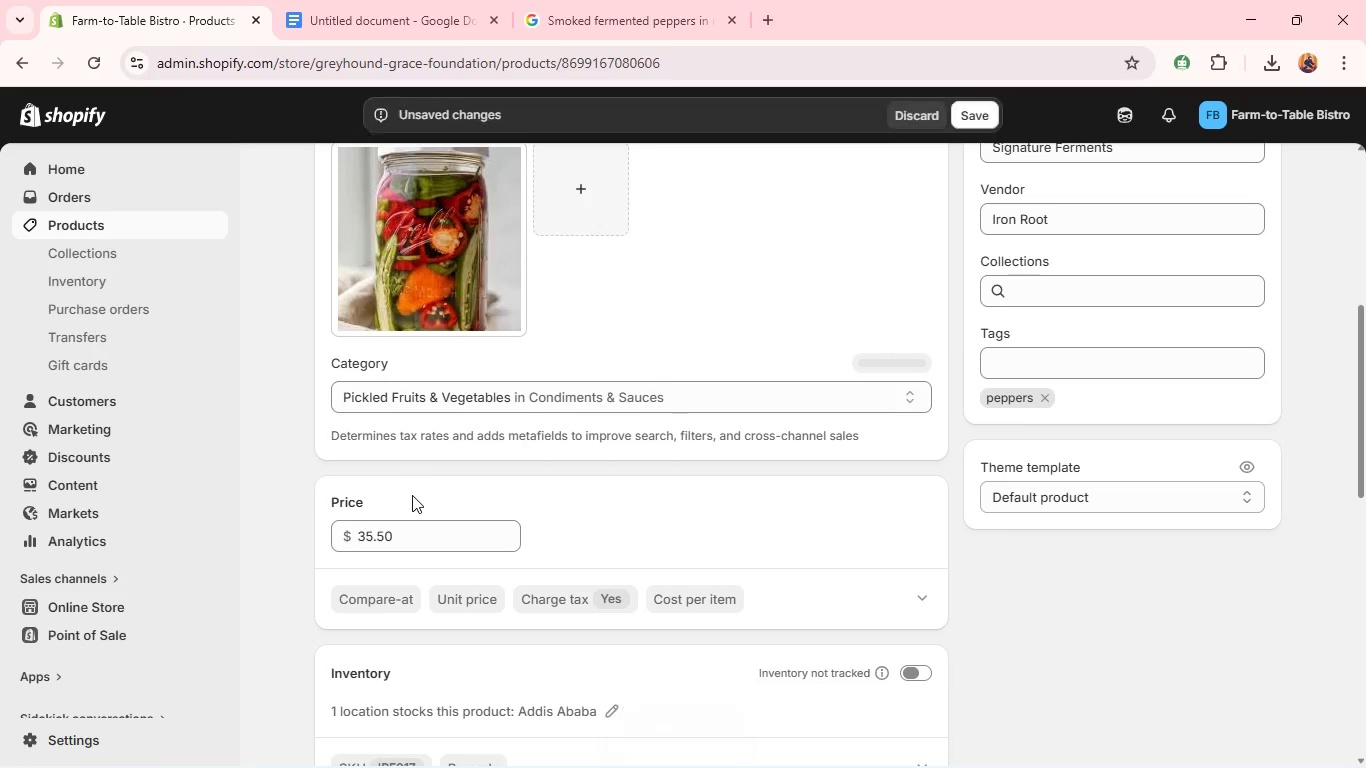 
double_click([389, 540])
 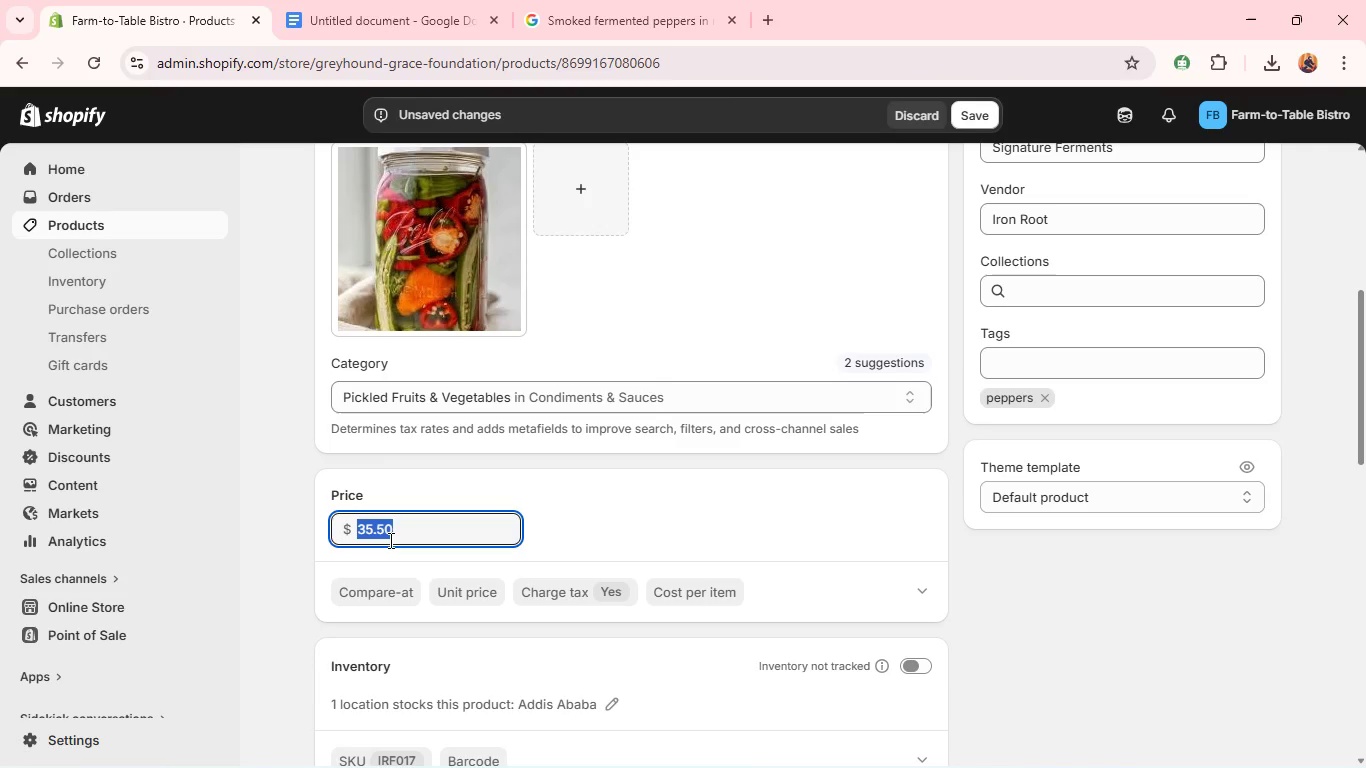 
wait(5.42)
 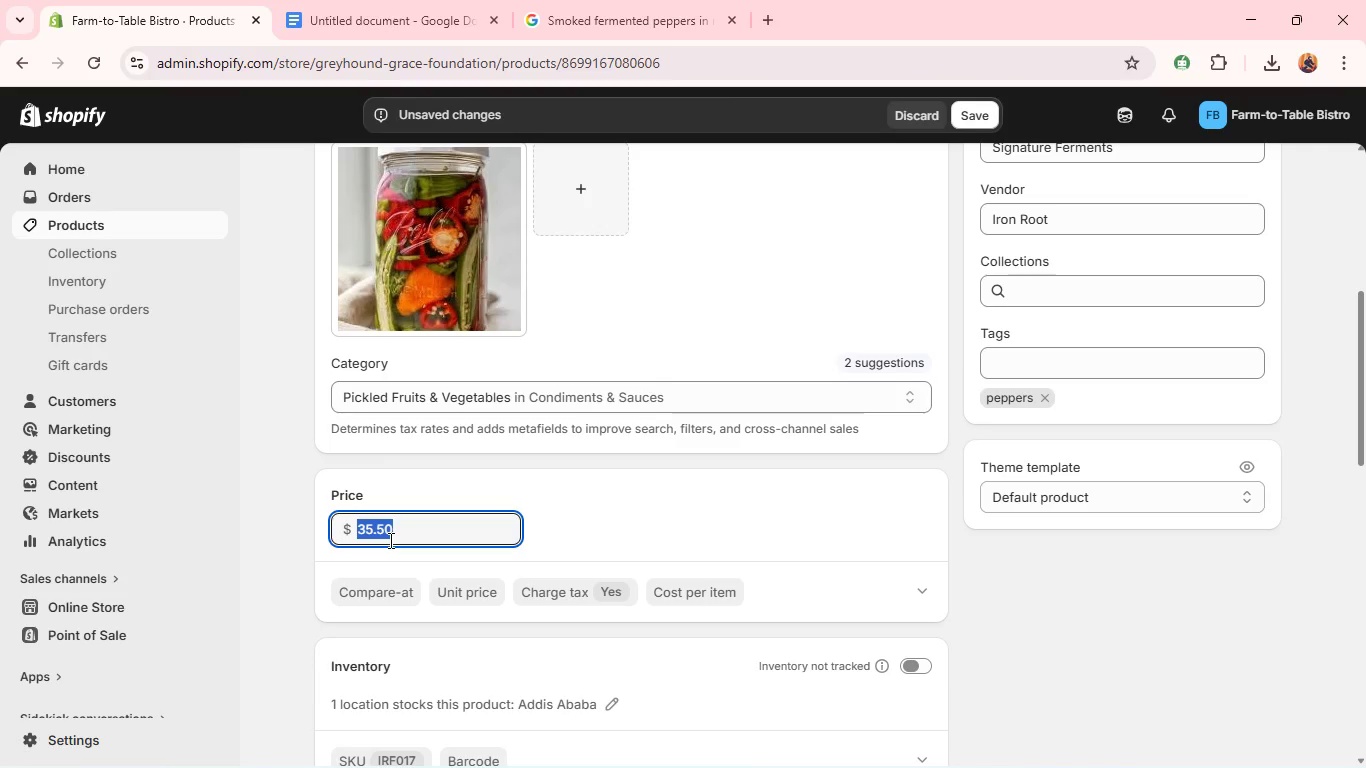 
type(13.99)
 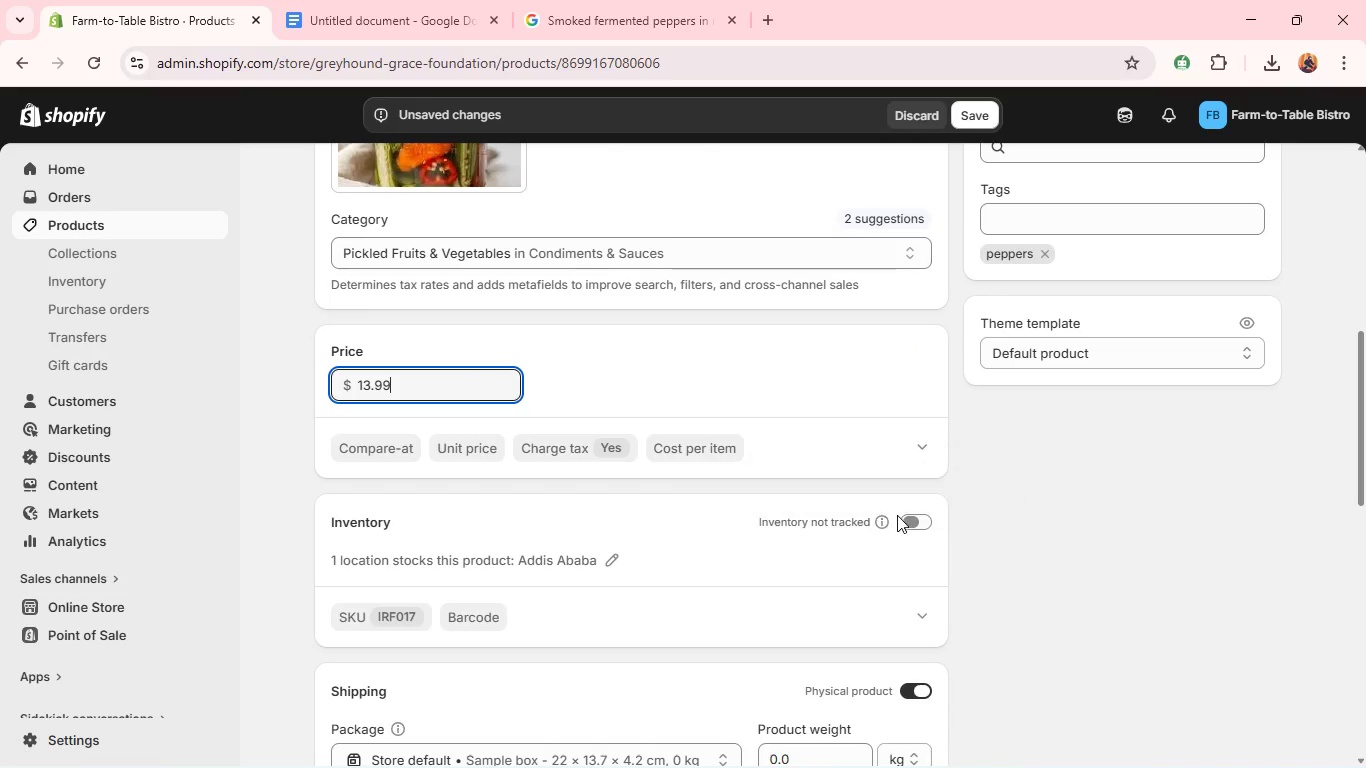 
left_click([910, 525])
 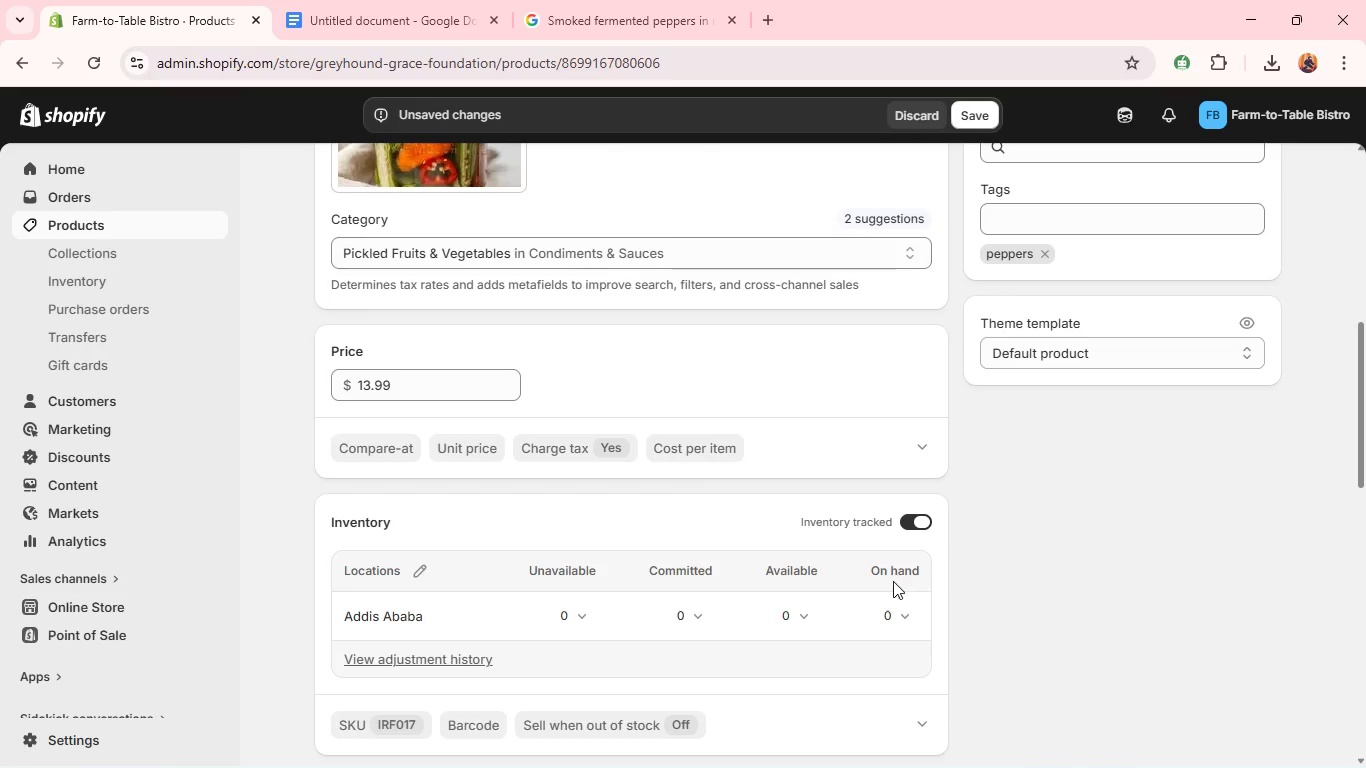 
left_click([889, 612])
 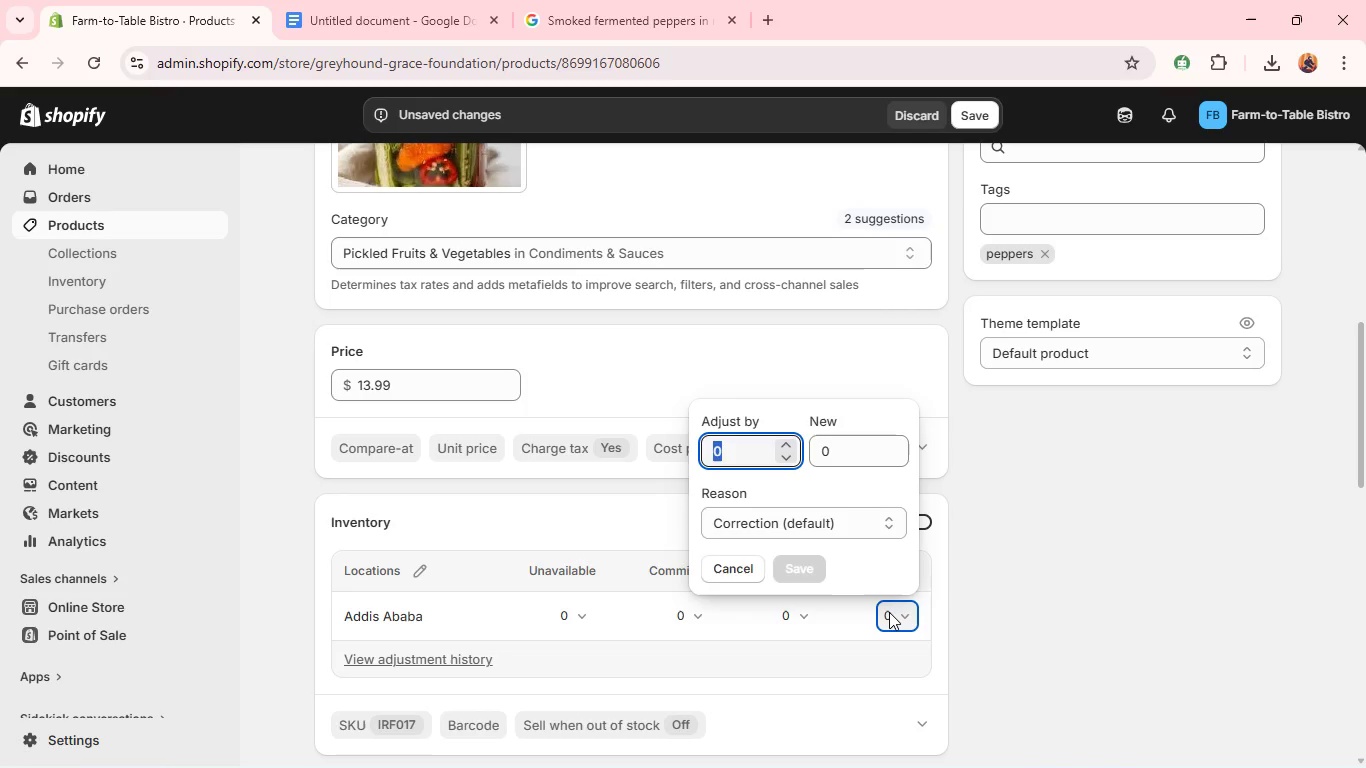 
type(10)
 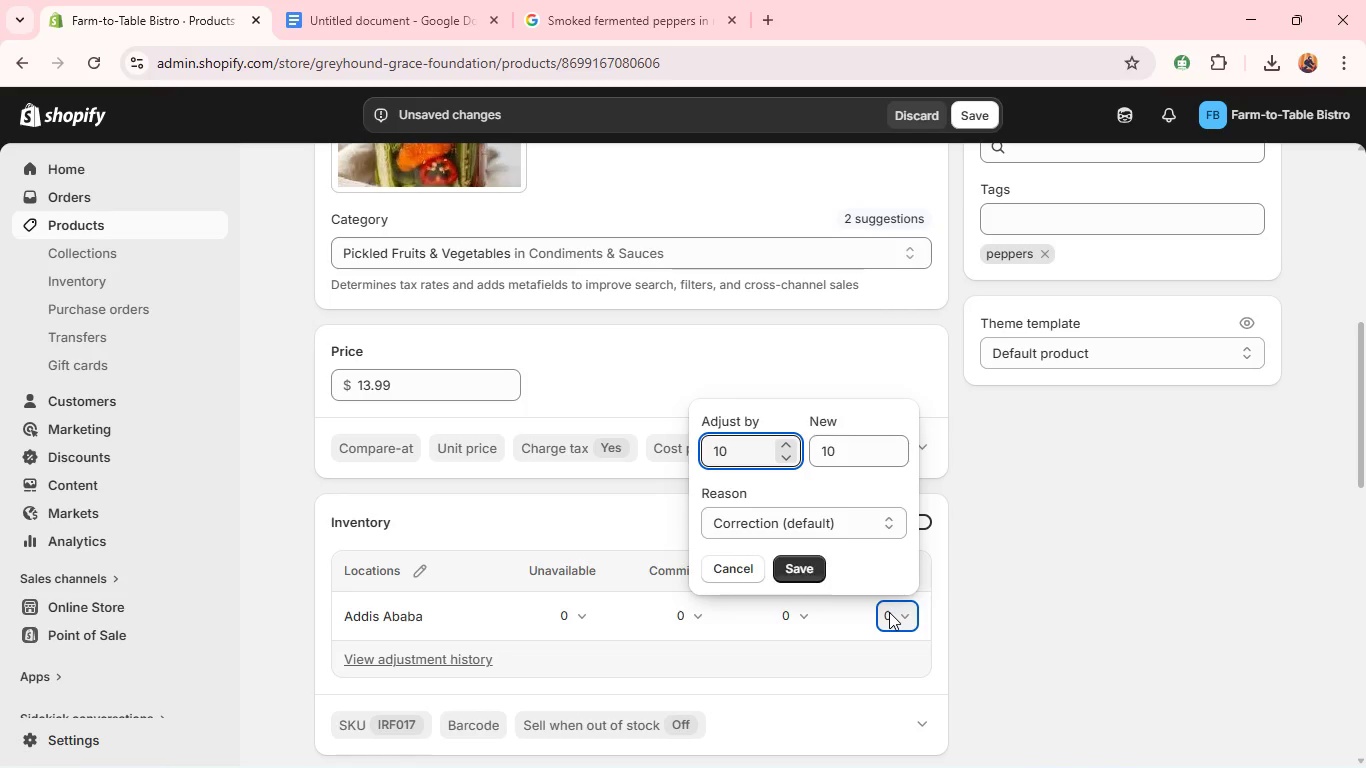 
key(Enter)
 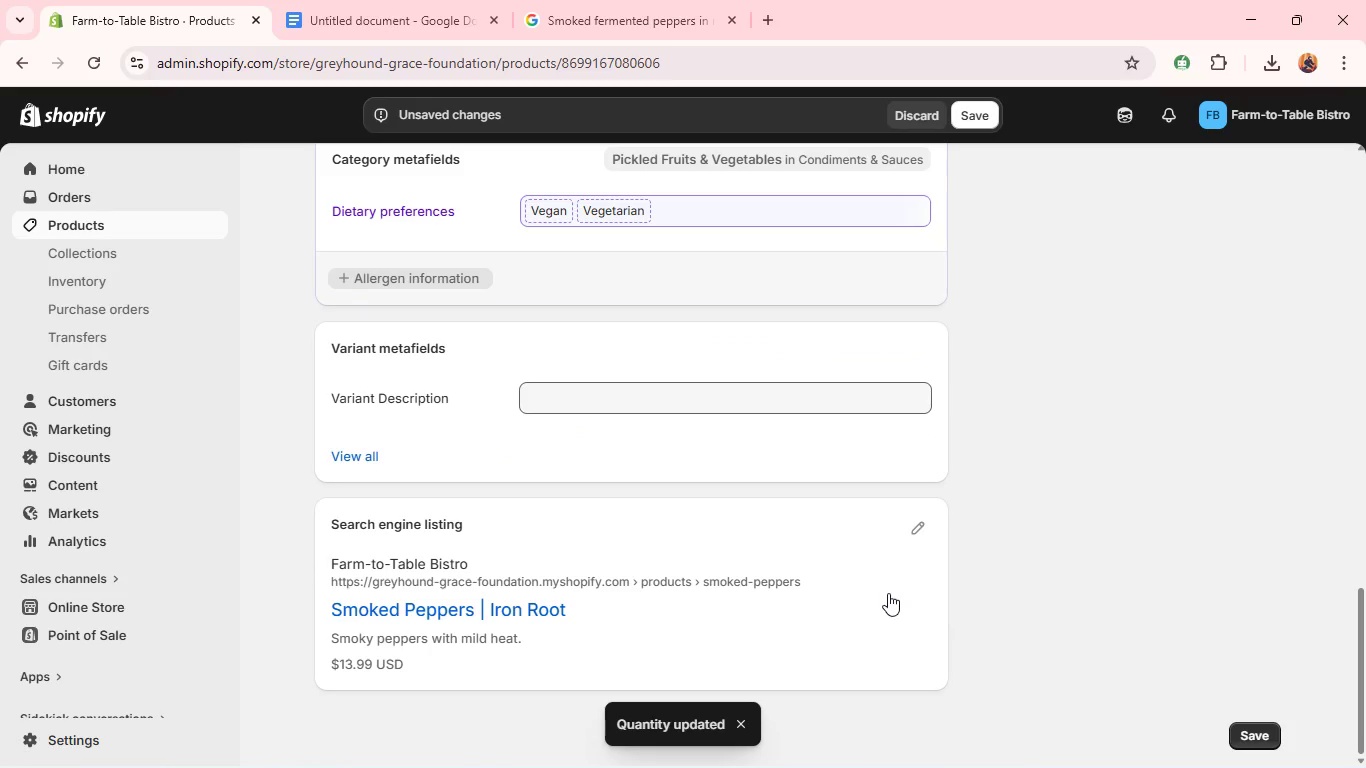 
left_click([906, 536])
 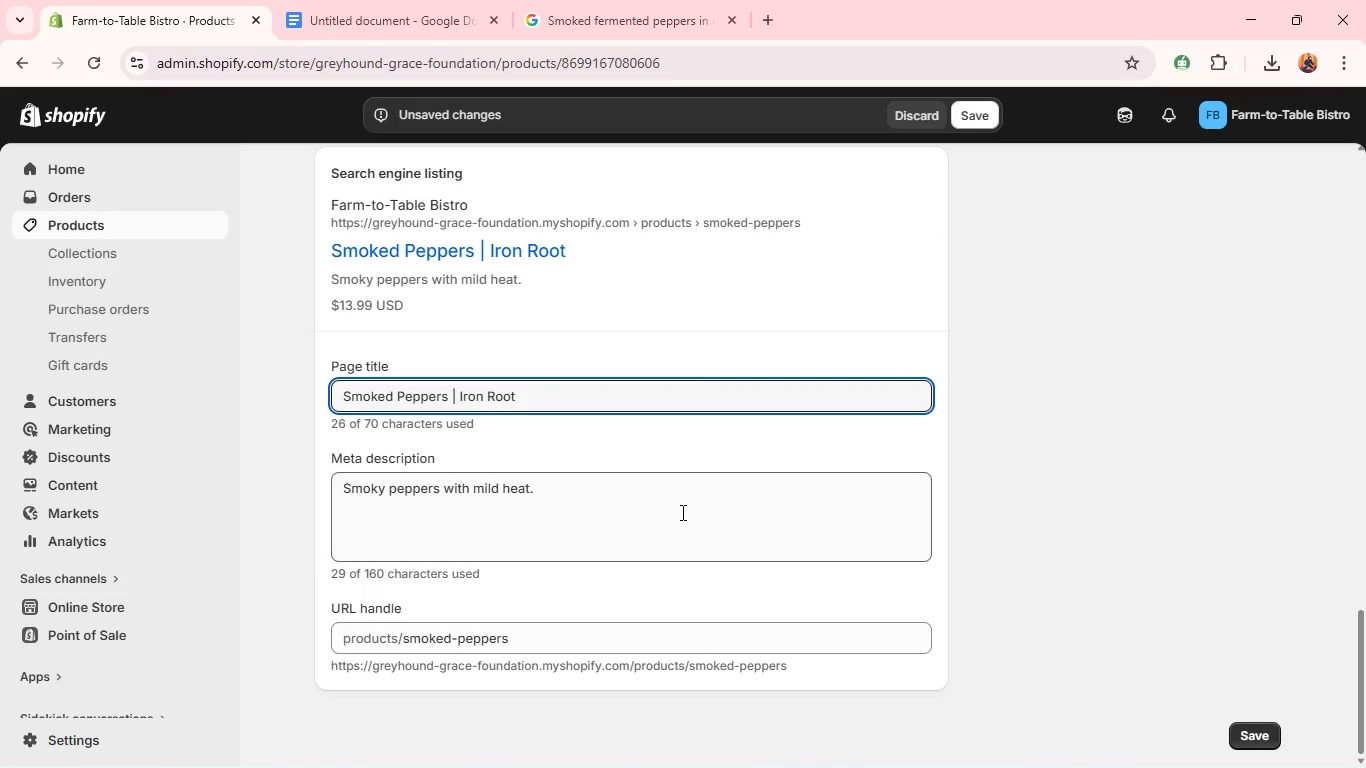 
wait(9.47)
 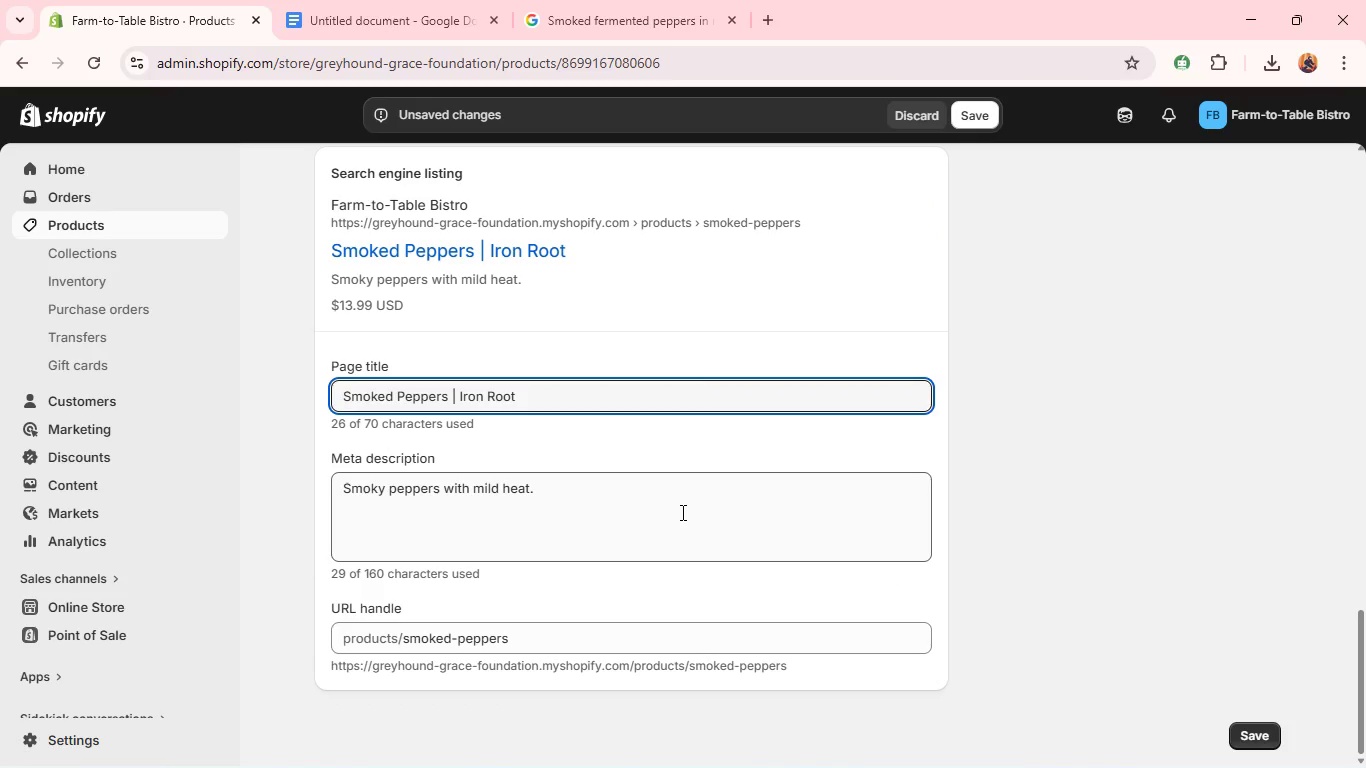 
left_click([382, 490])
 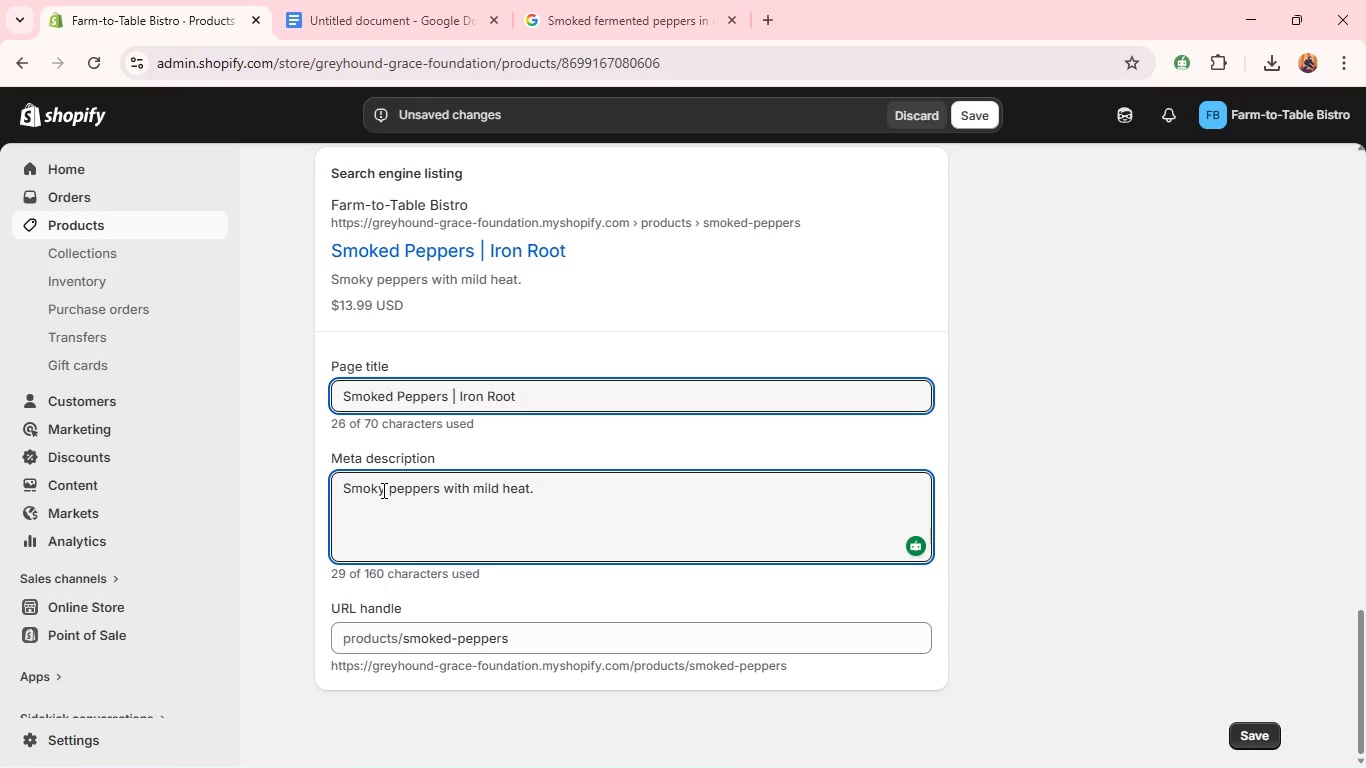 
type( fermented)
 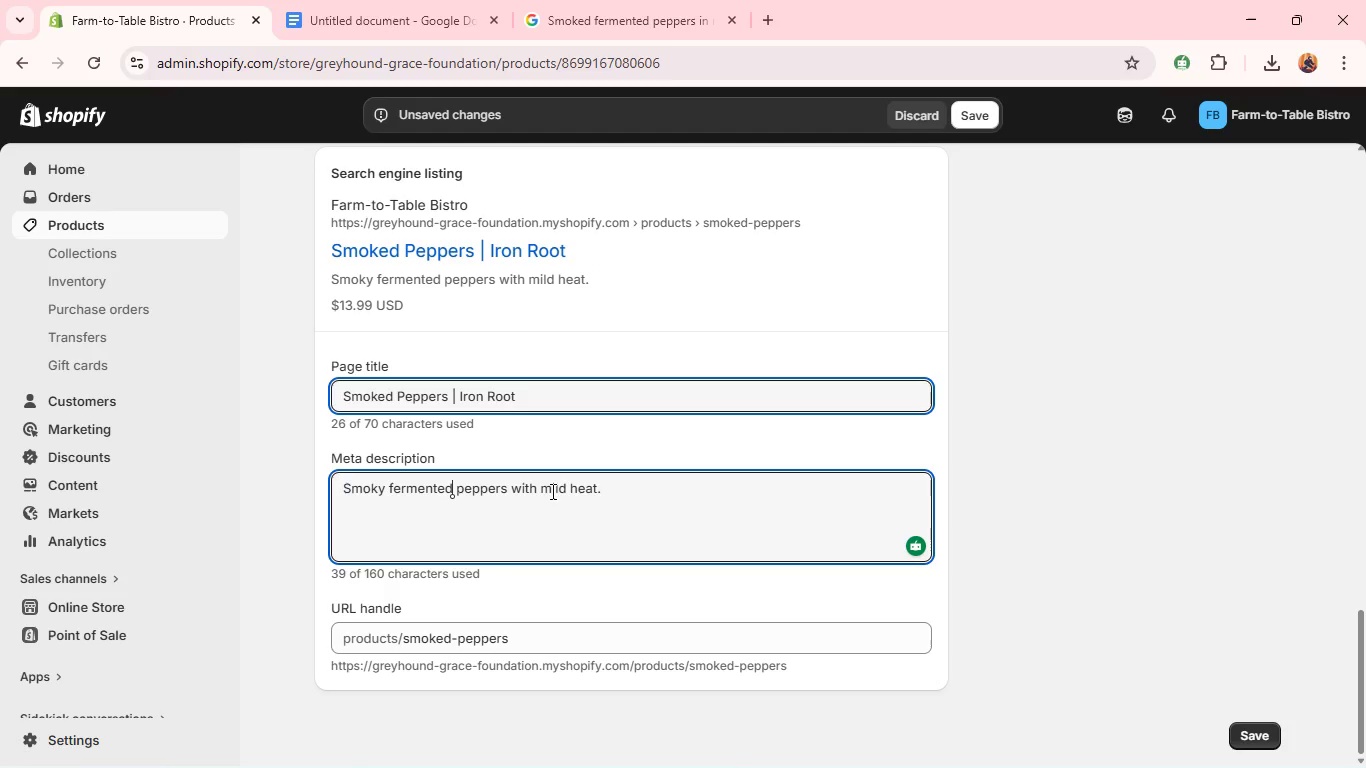 
wait(6.62)
 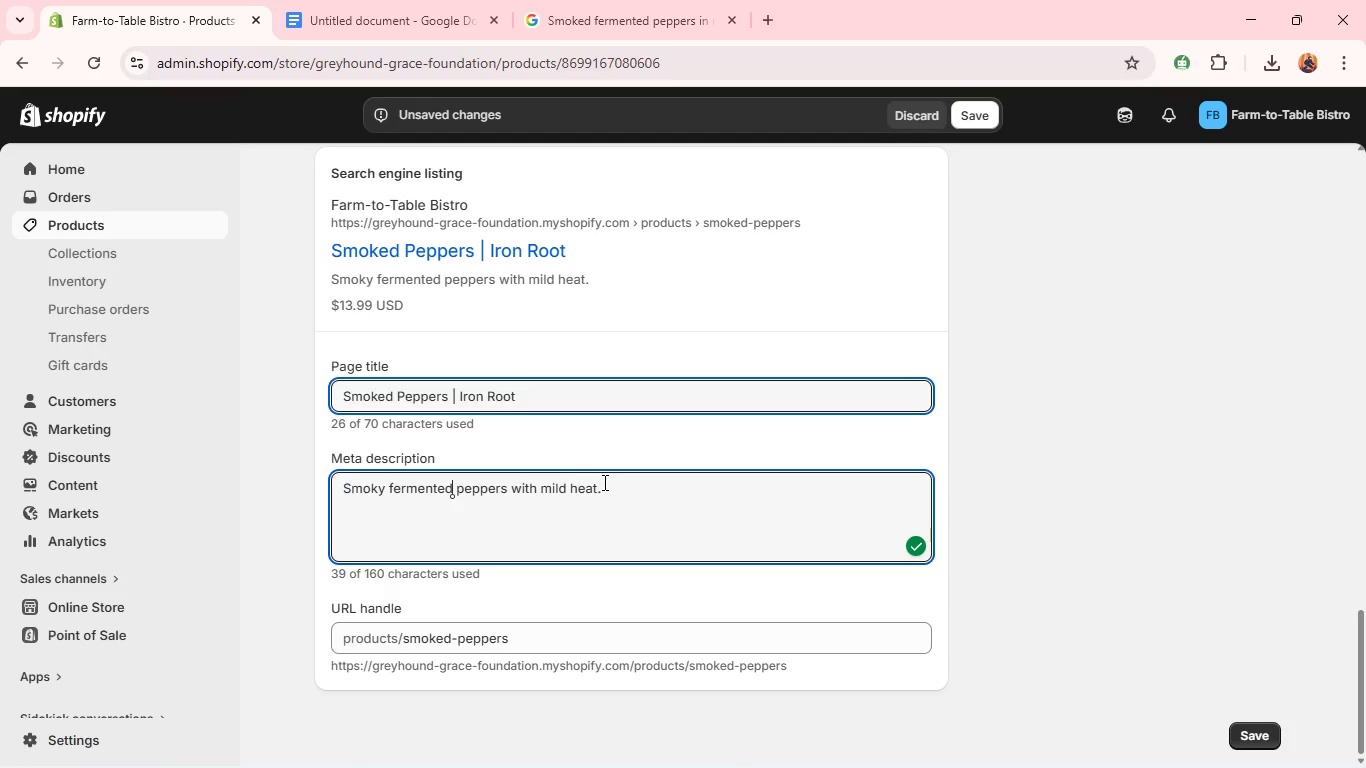 
left_click([601, 480])
 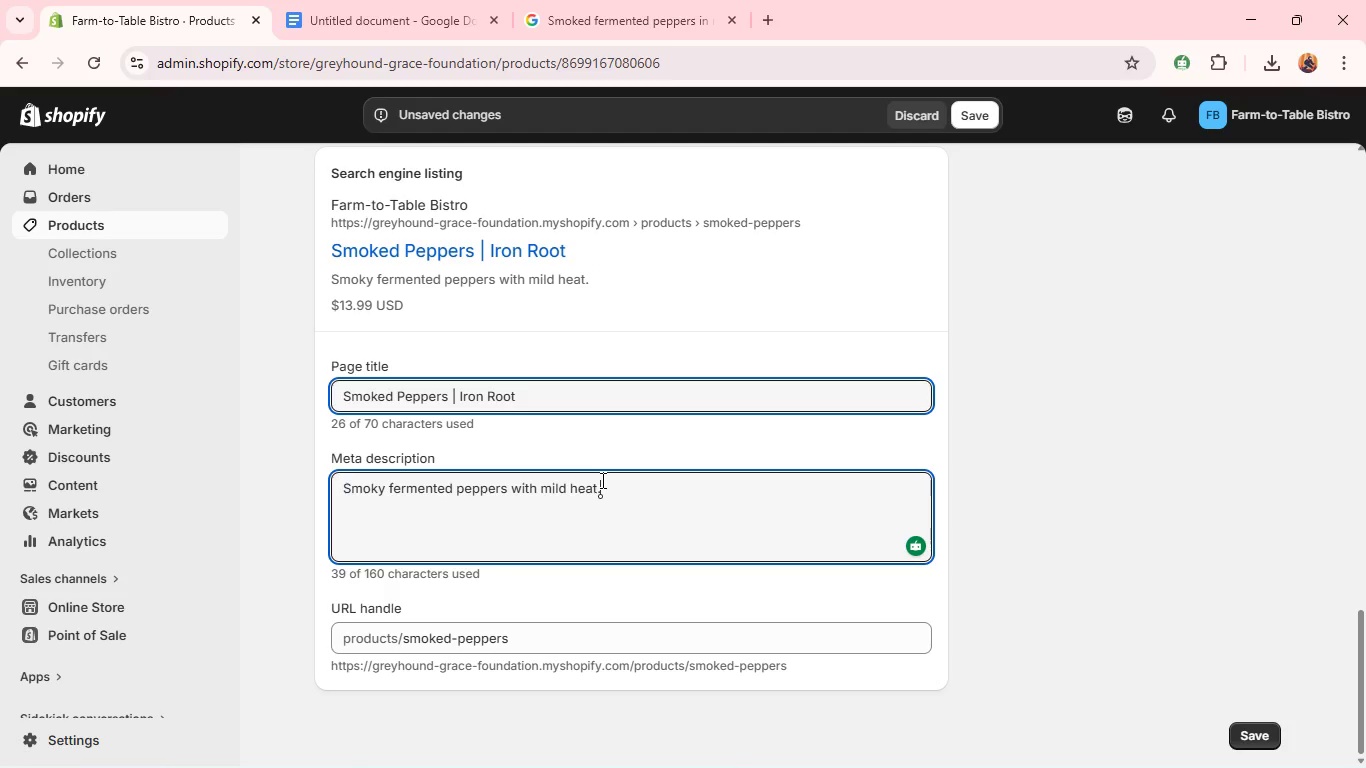 
key(Backspace)
 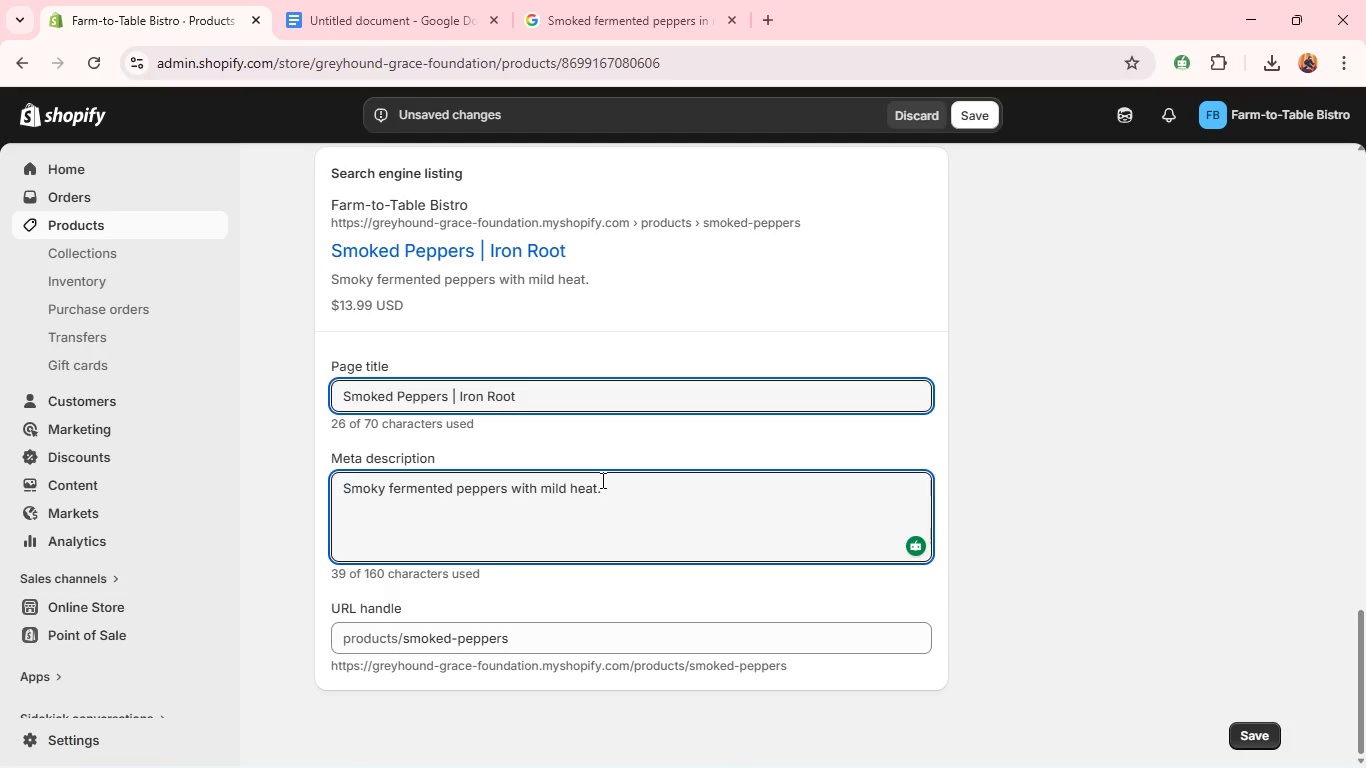 
key(Backspace)
 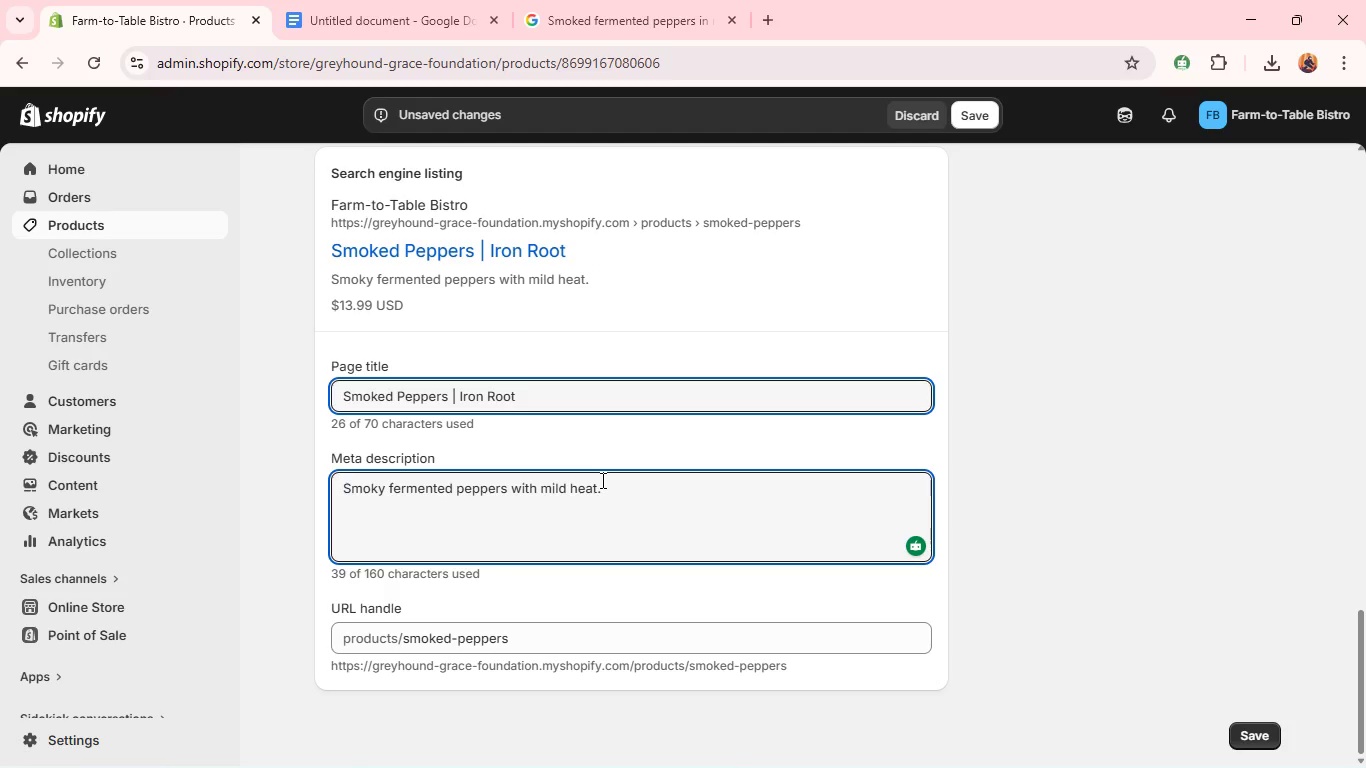 
key(Backspace)
 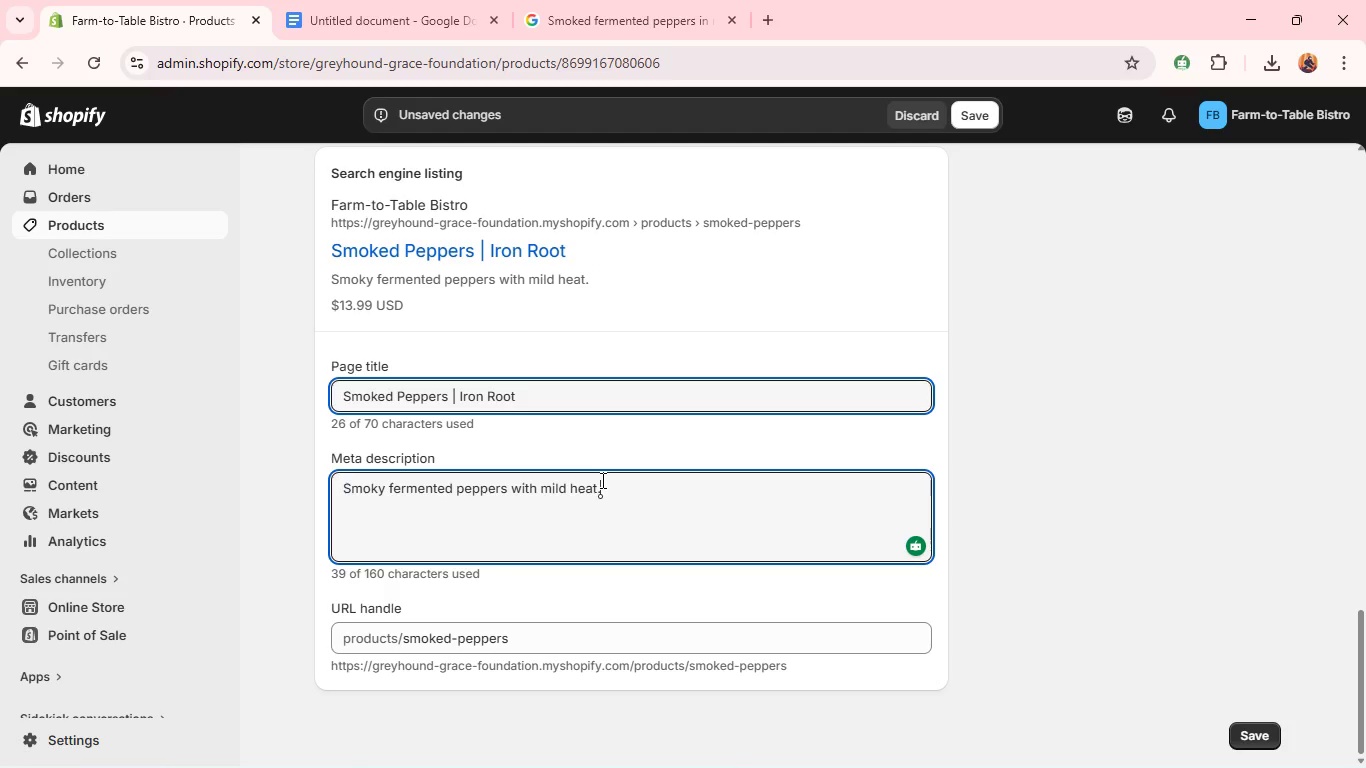 
key(Backspace)
 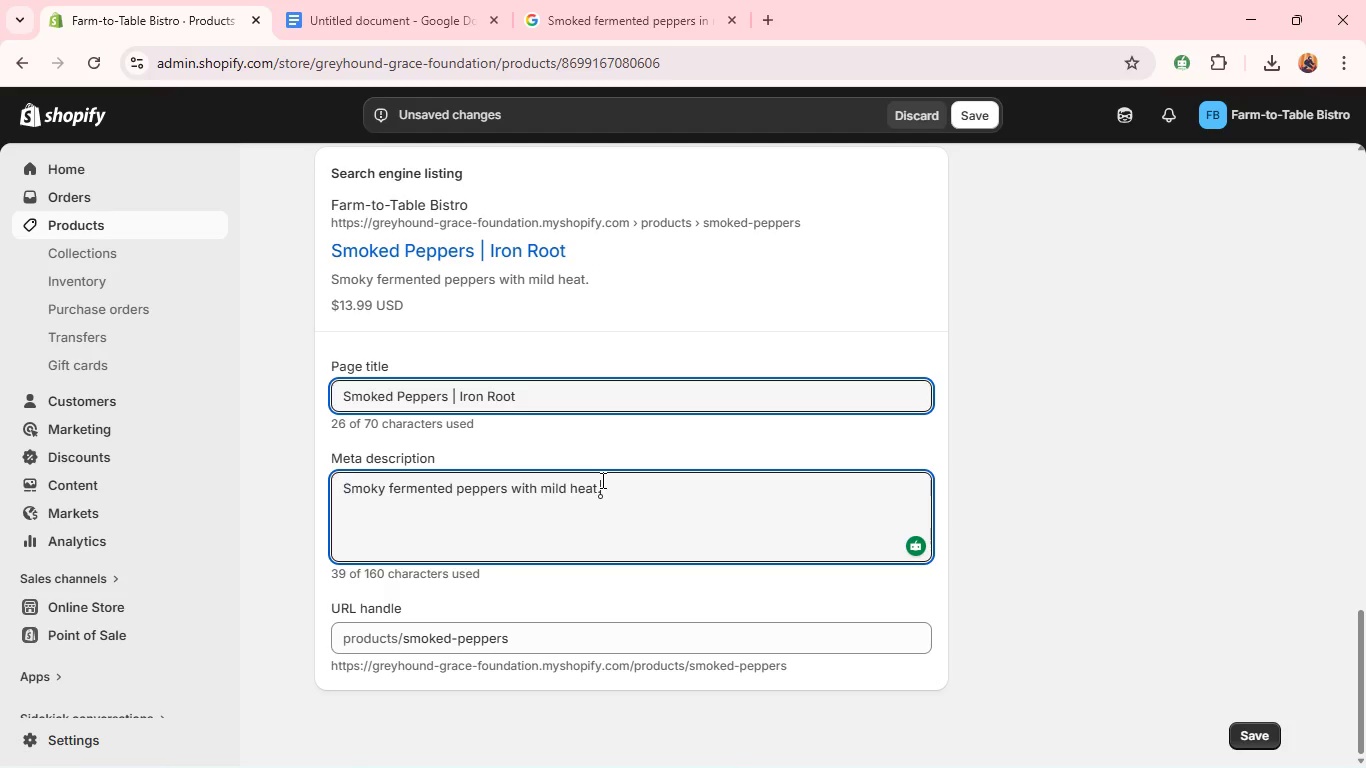 
key(Backspace)
 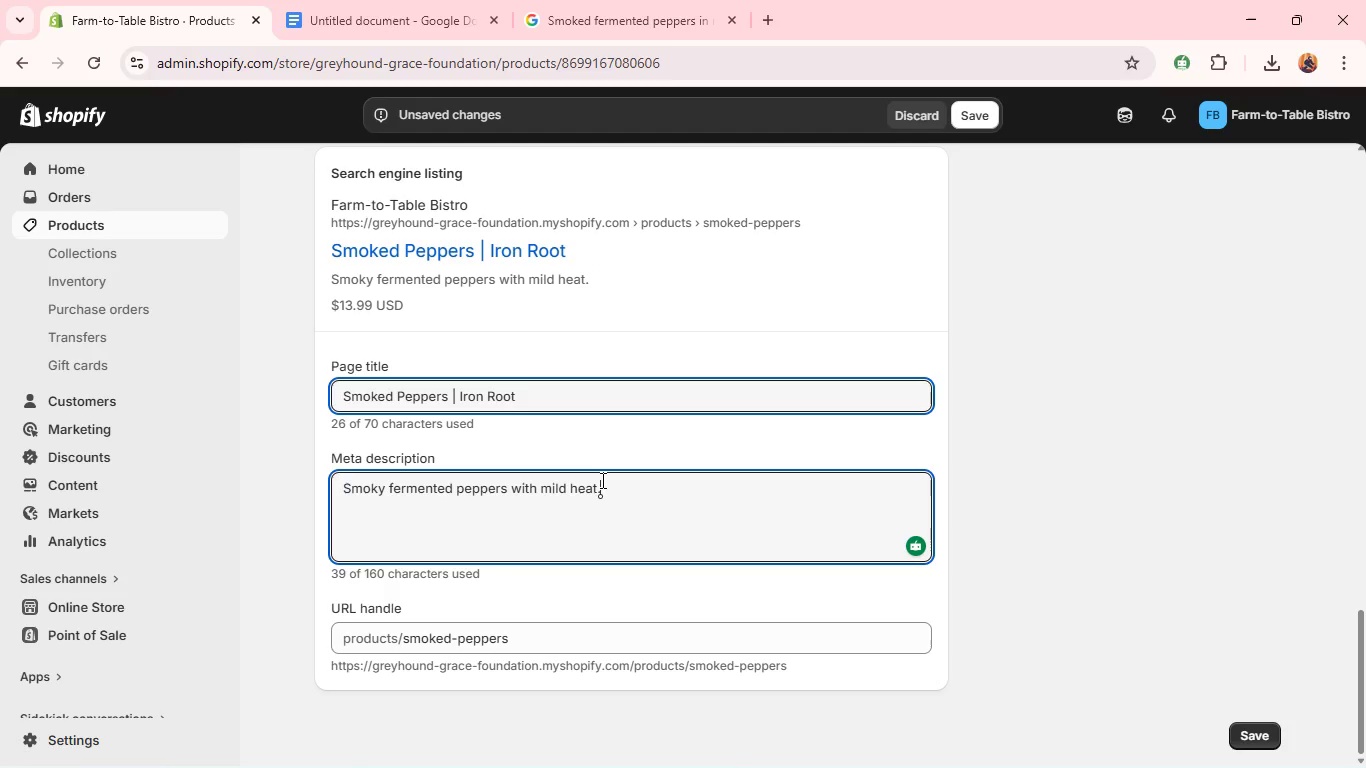 
key(Backspace)
 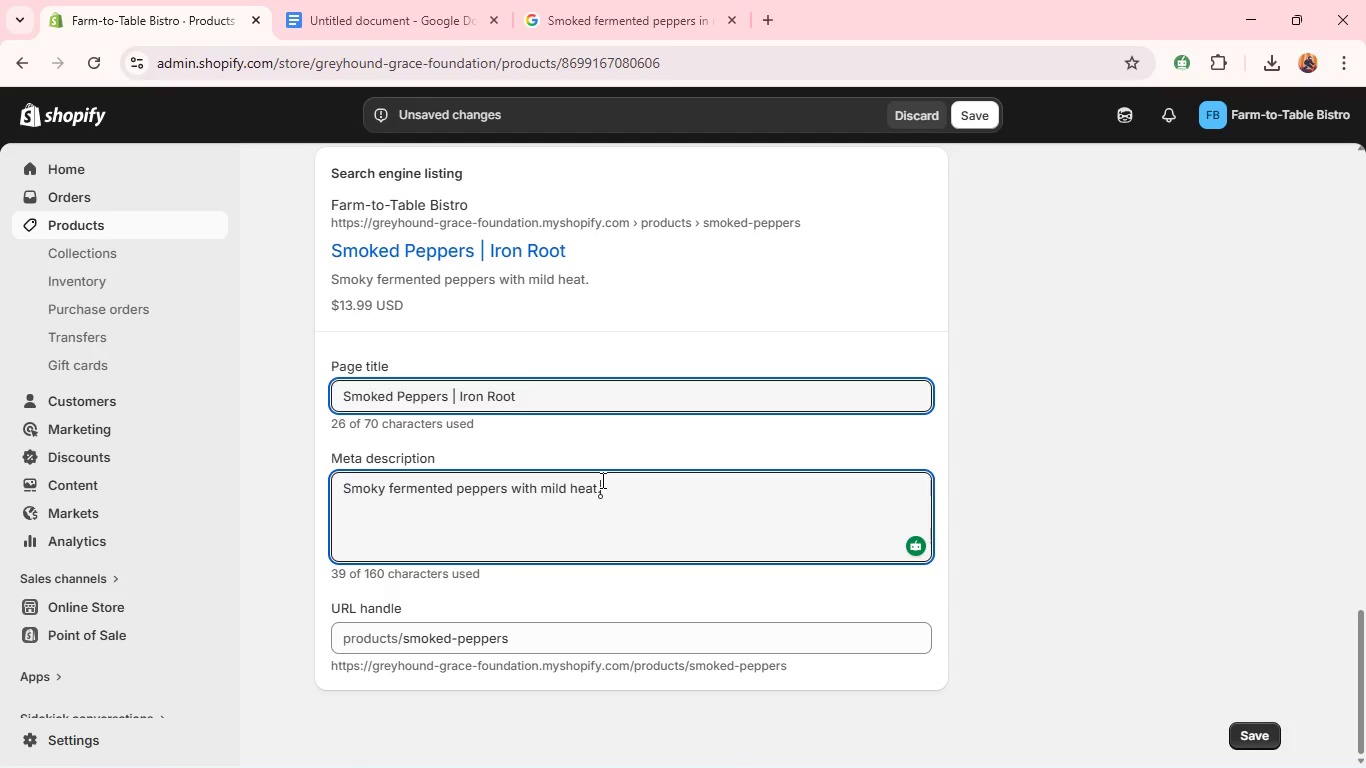 
key(Backspace)
 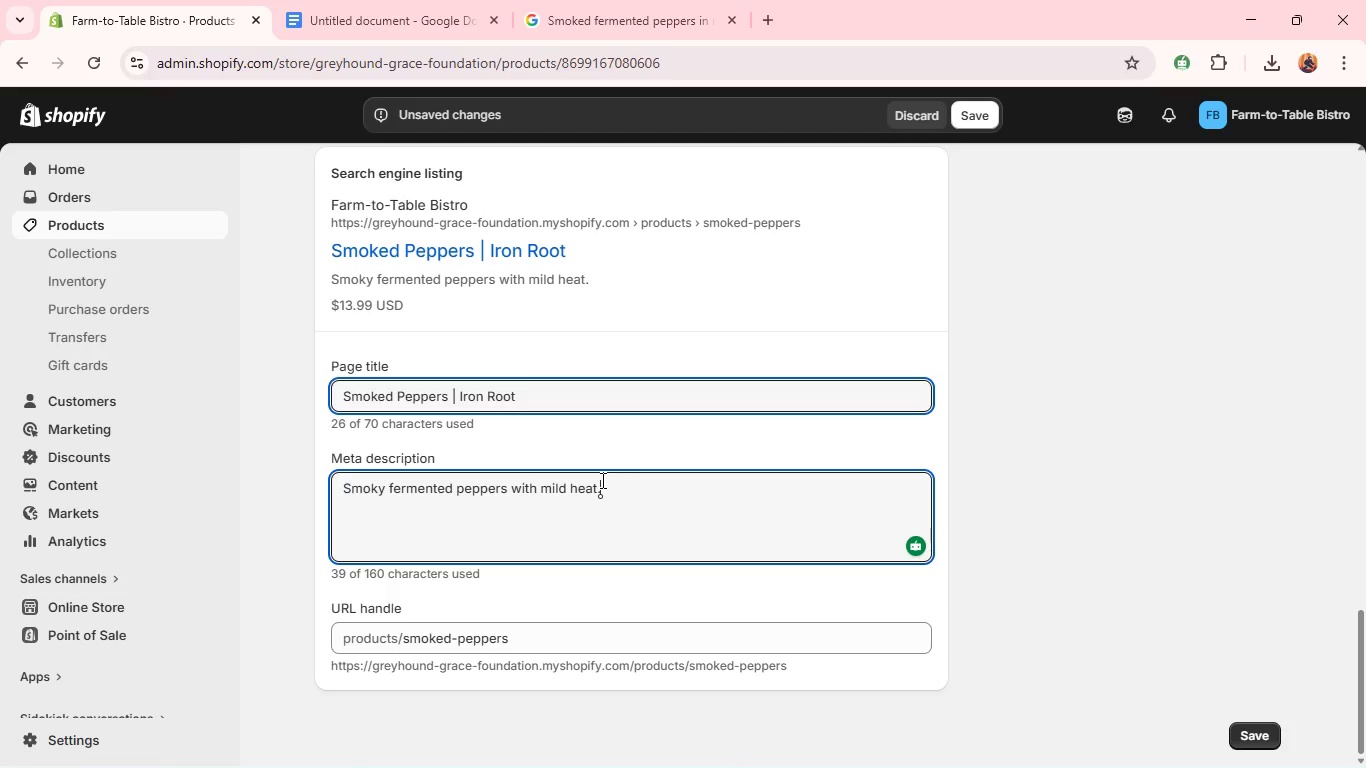 
key(Backspace)
 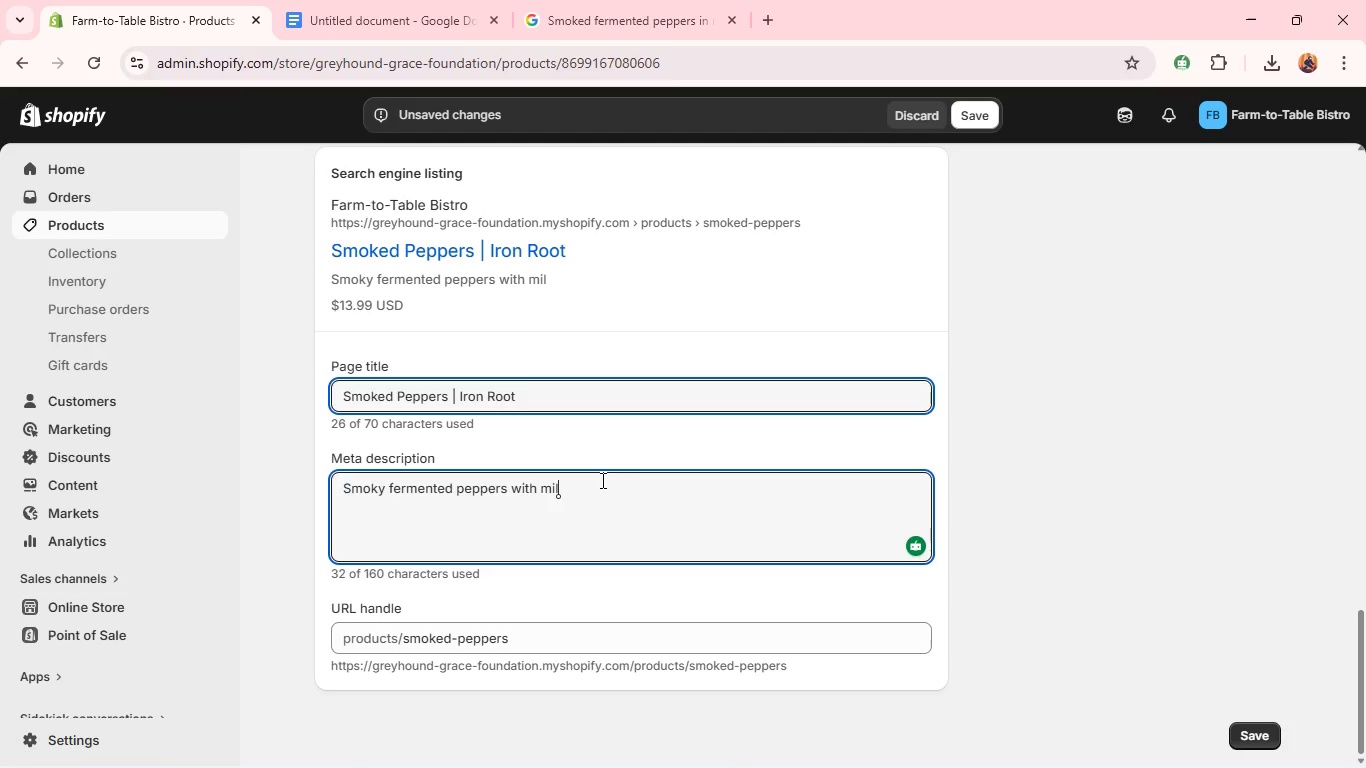 
key(Backspace)
 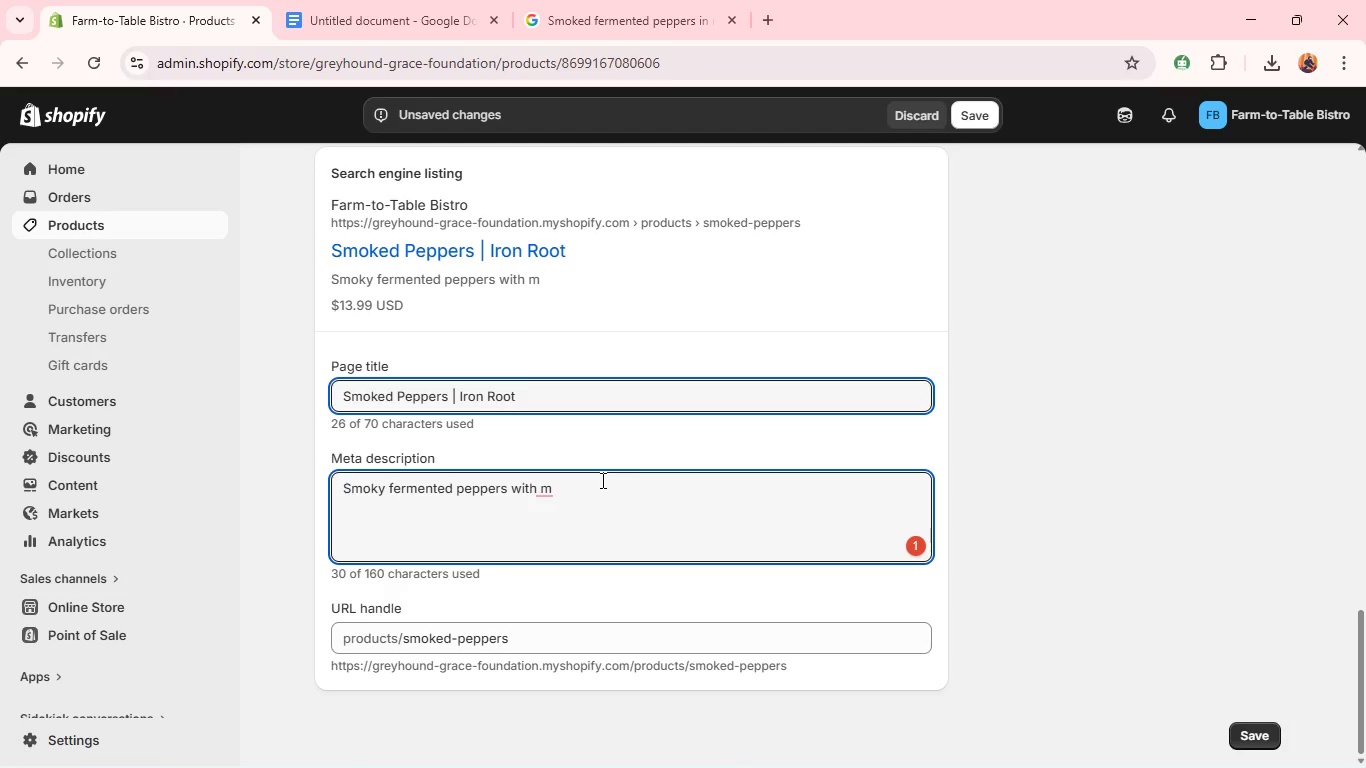 
key(Backspace)
type(bold flavor and artisan depth. )
 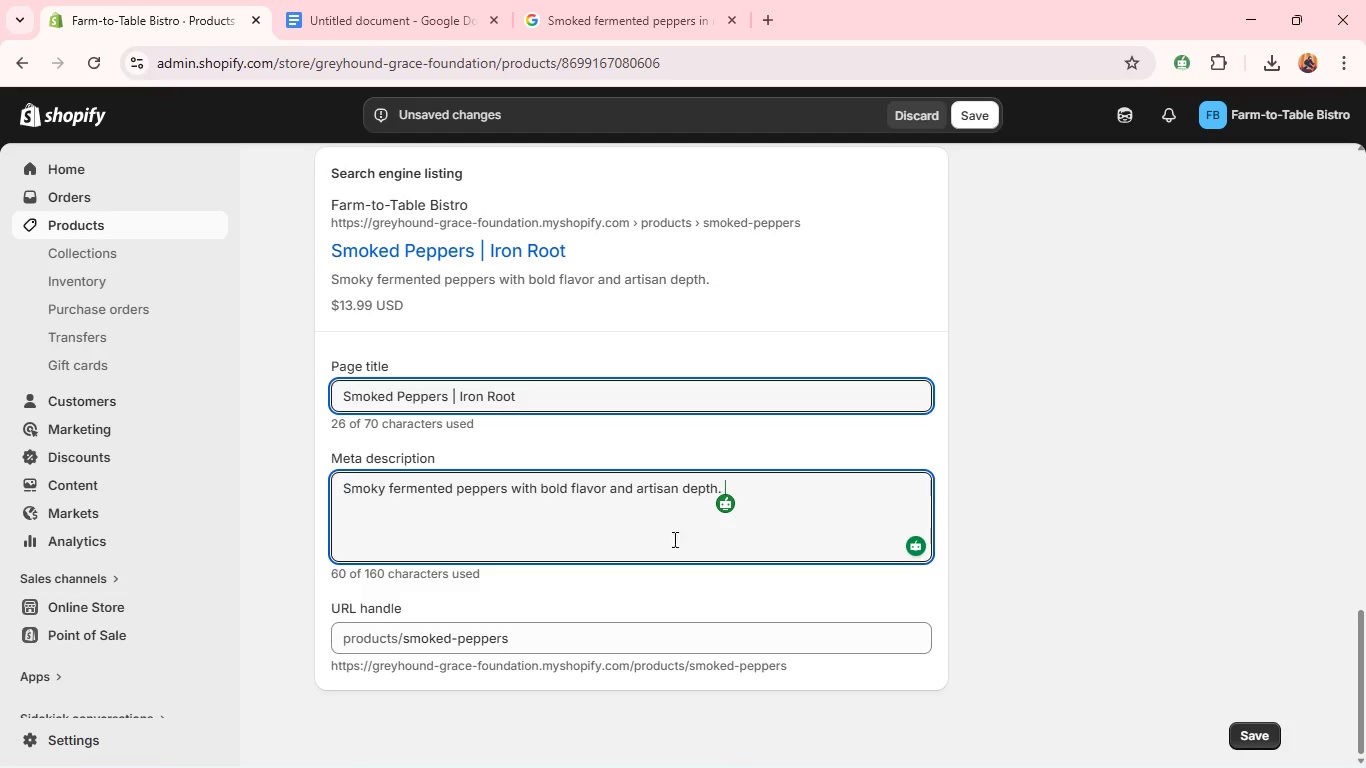 
wait(12.75)
 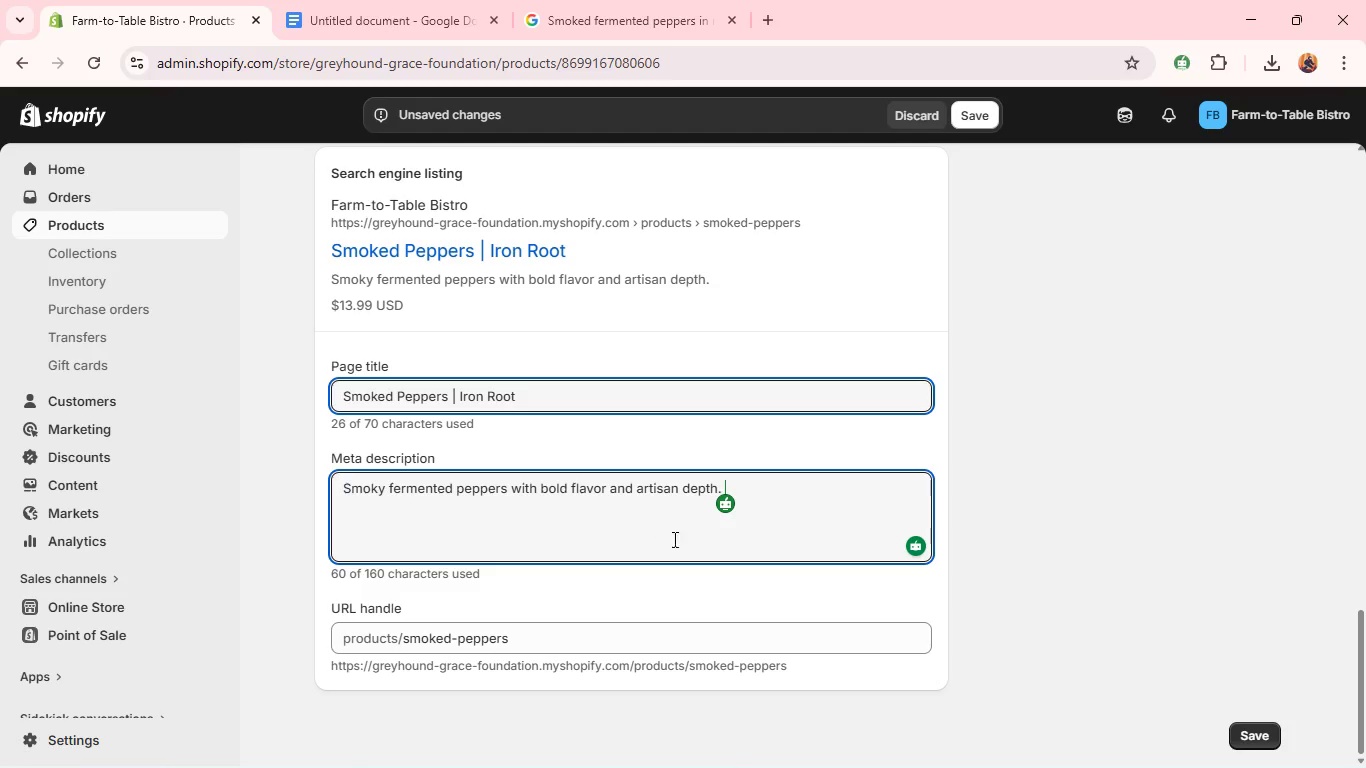 
left_click([808, 481])
 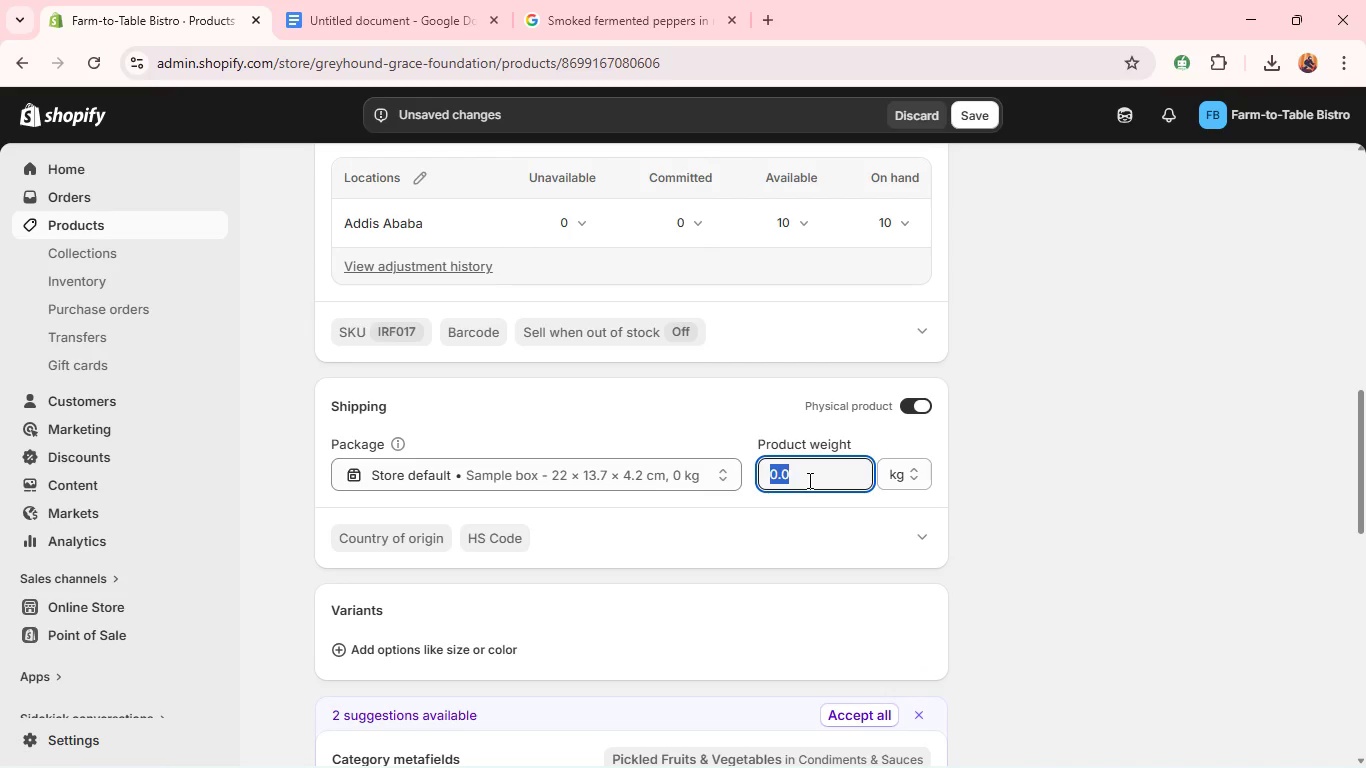 
type(14)
 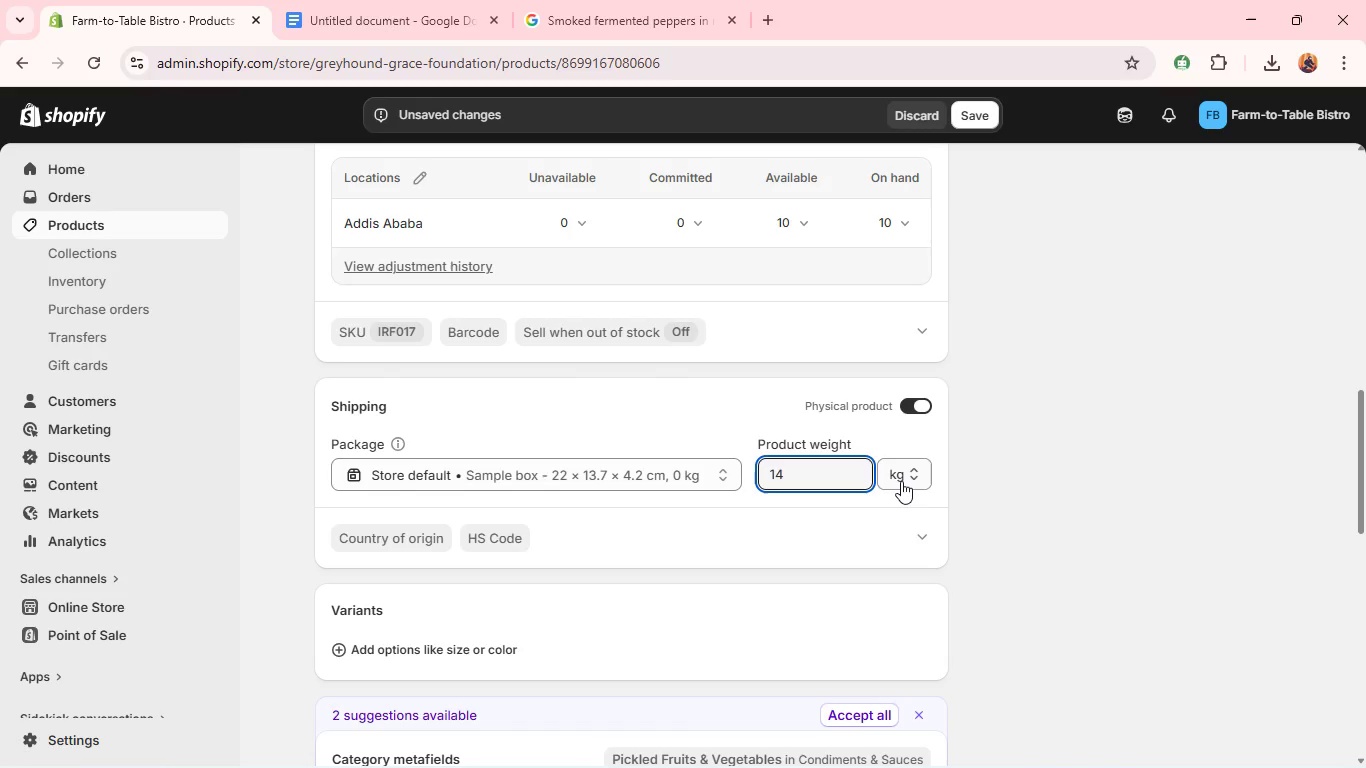 
left_click([905, 481])
 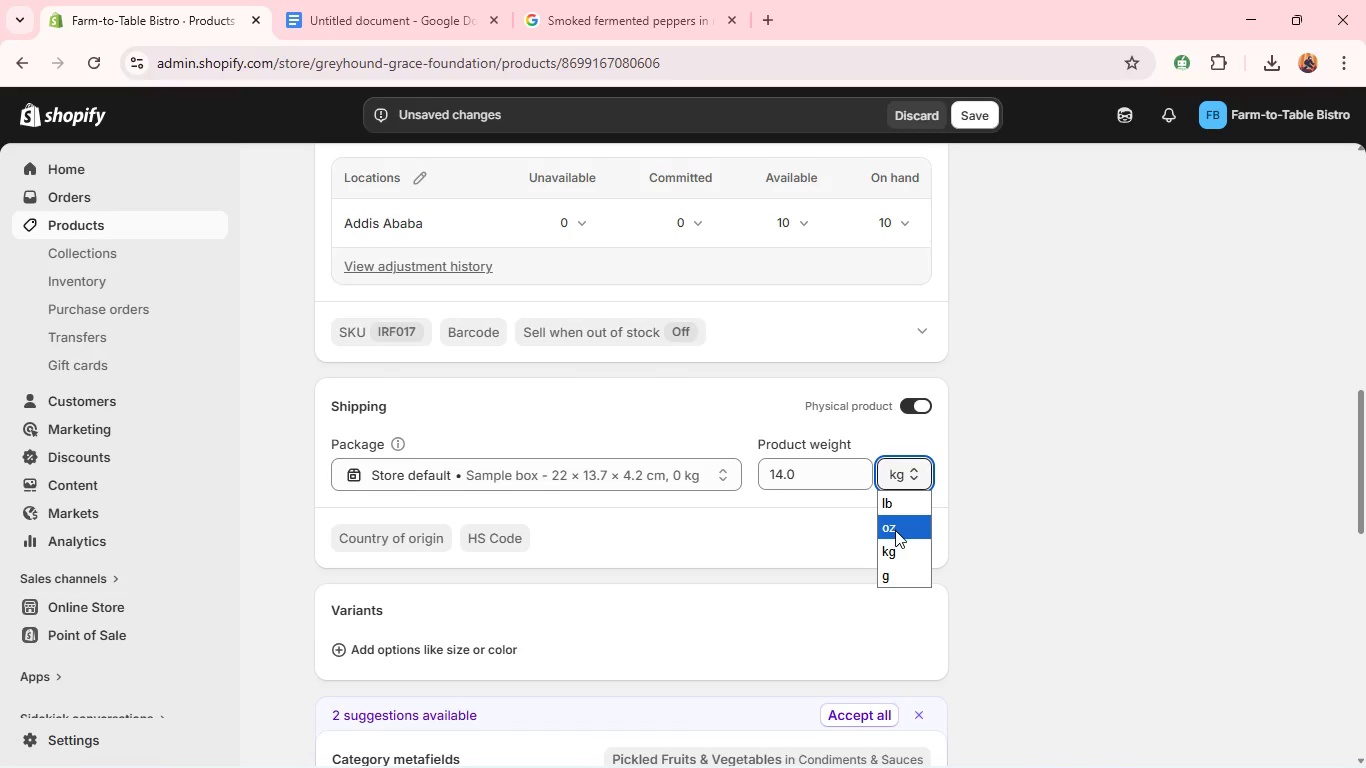 
left_click([895, 530])
 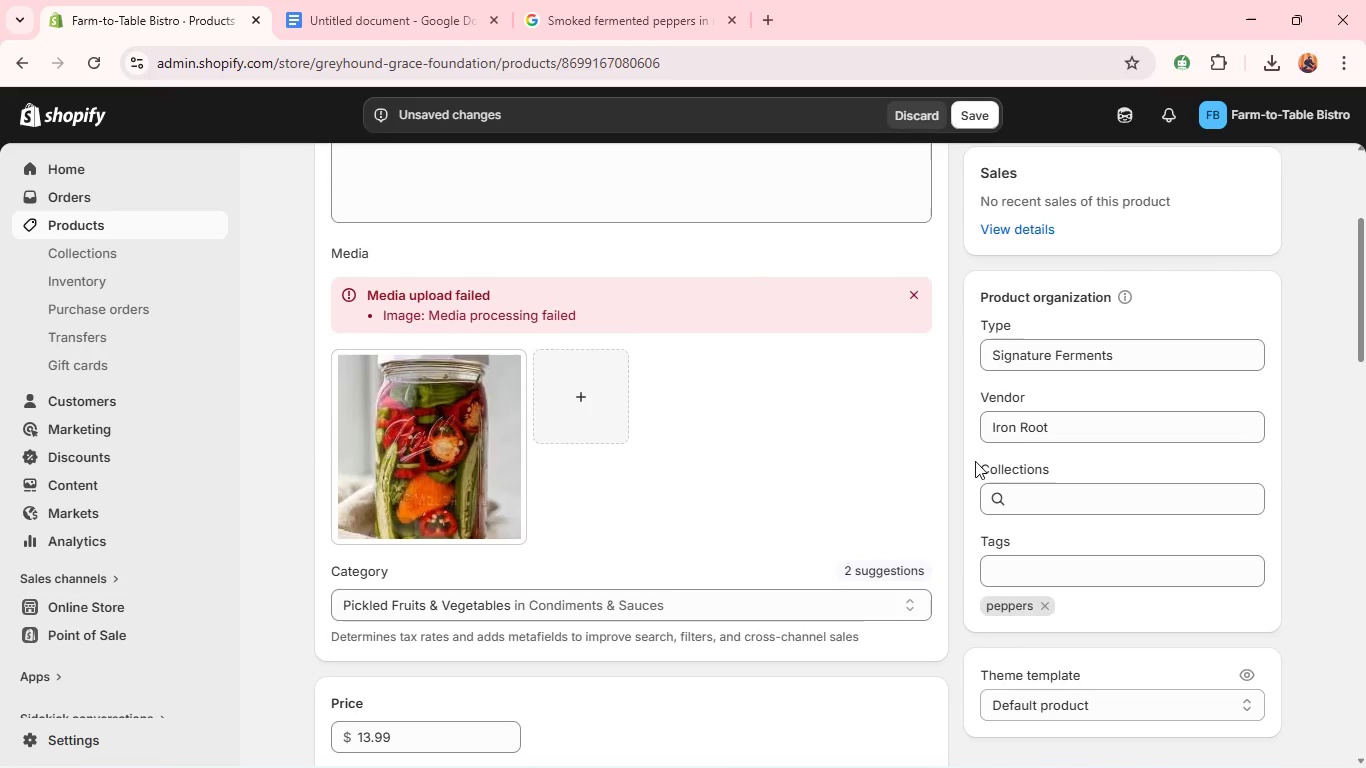 
left_click([1030, 507])
 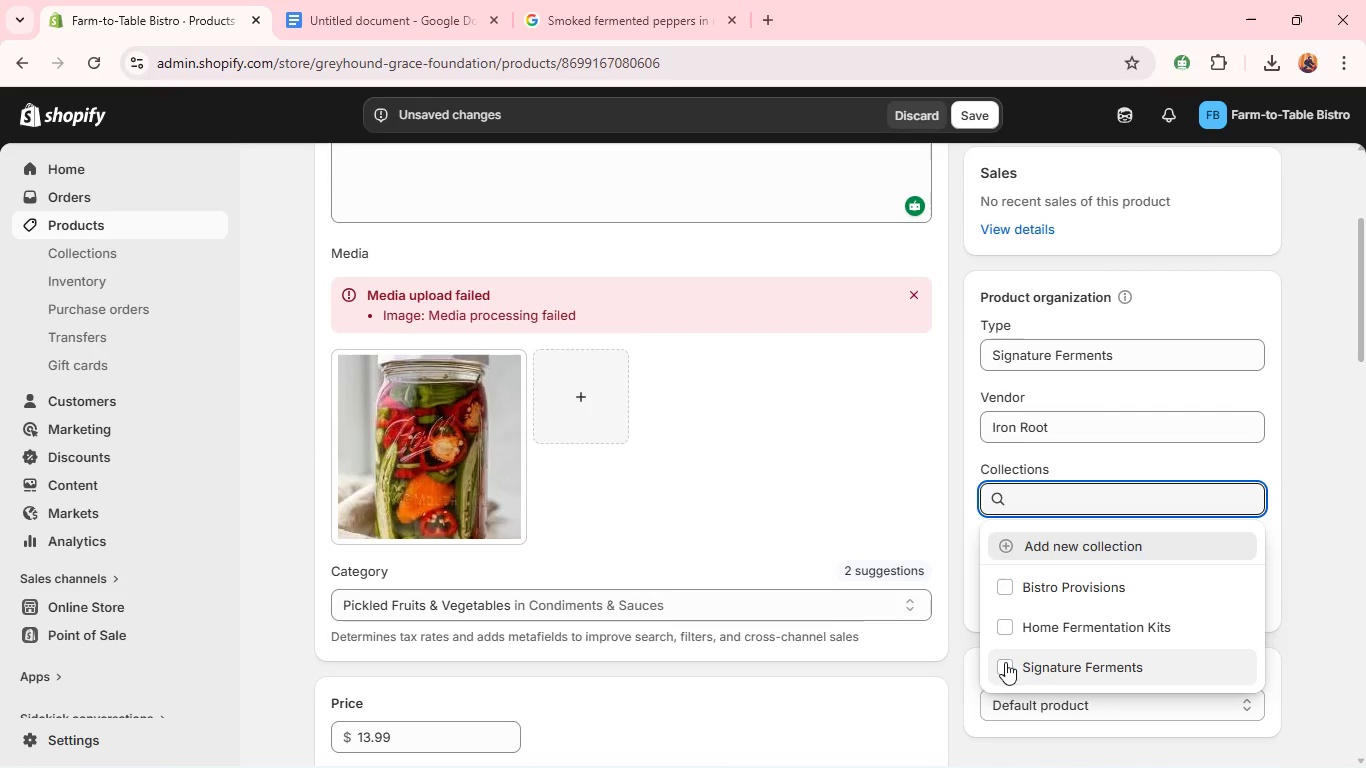 
left_click([1005, 663])
 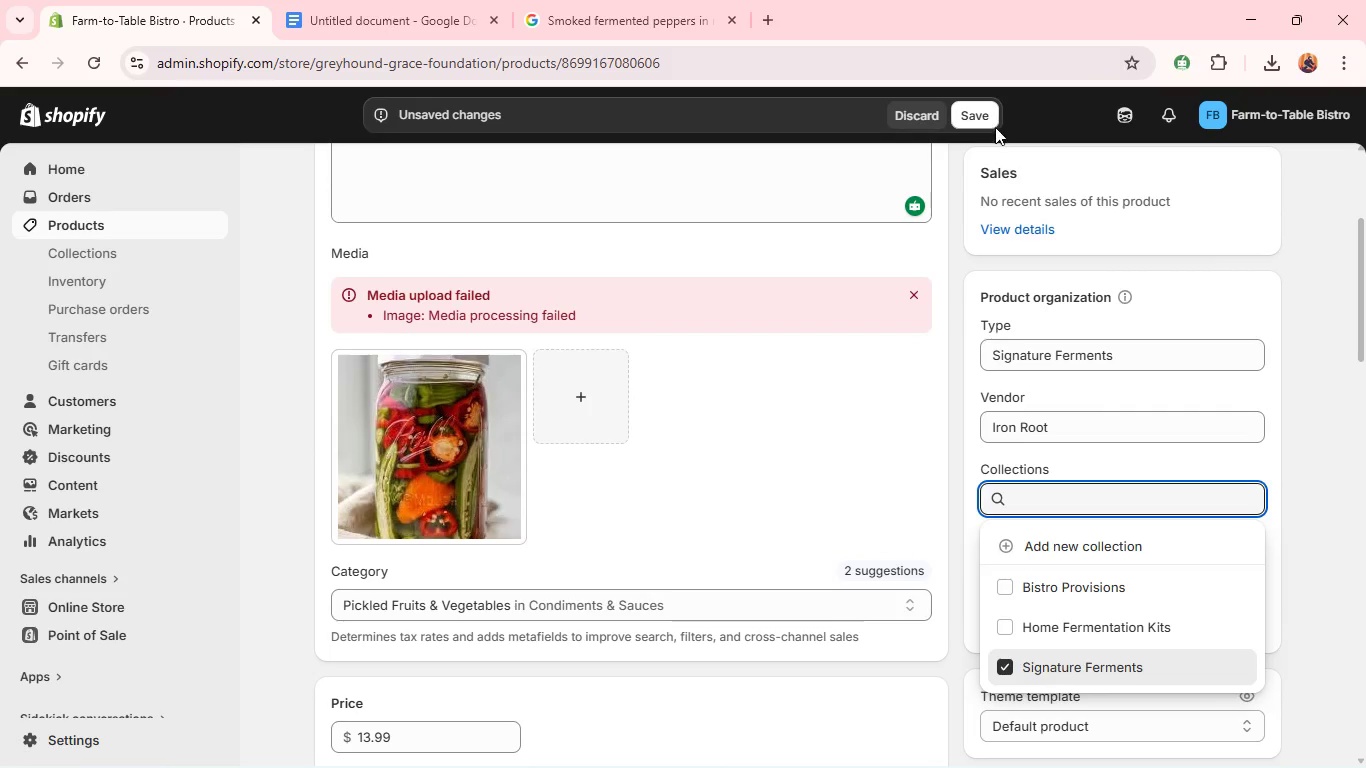 
left_click([977, 118])
 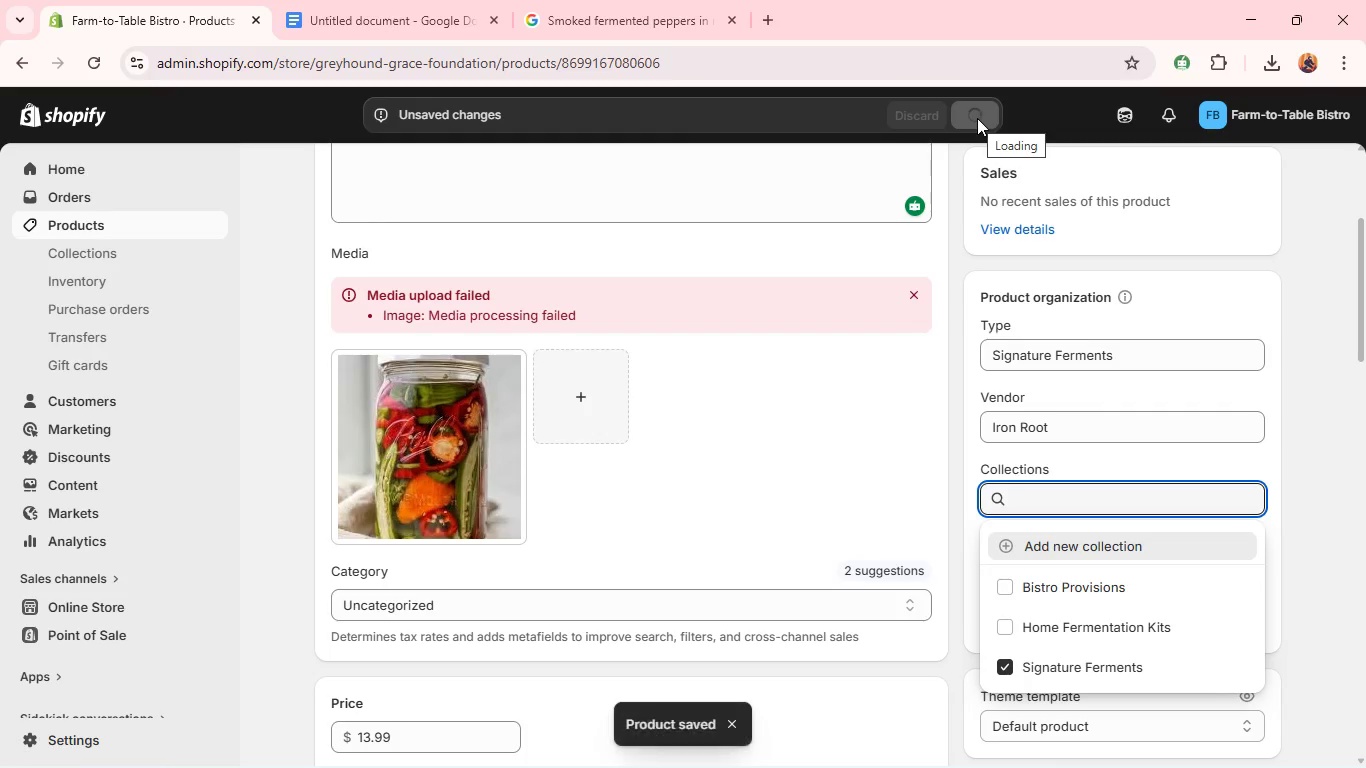 
wait(15.08)
 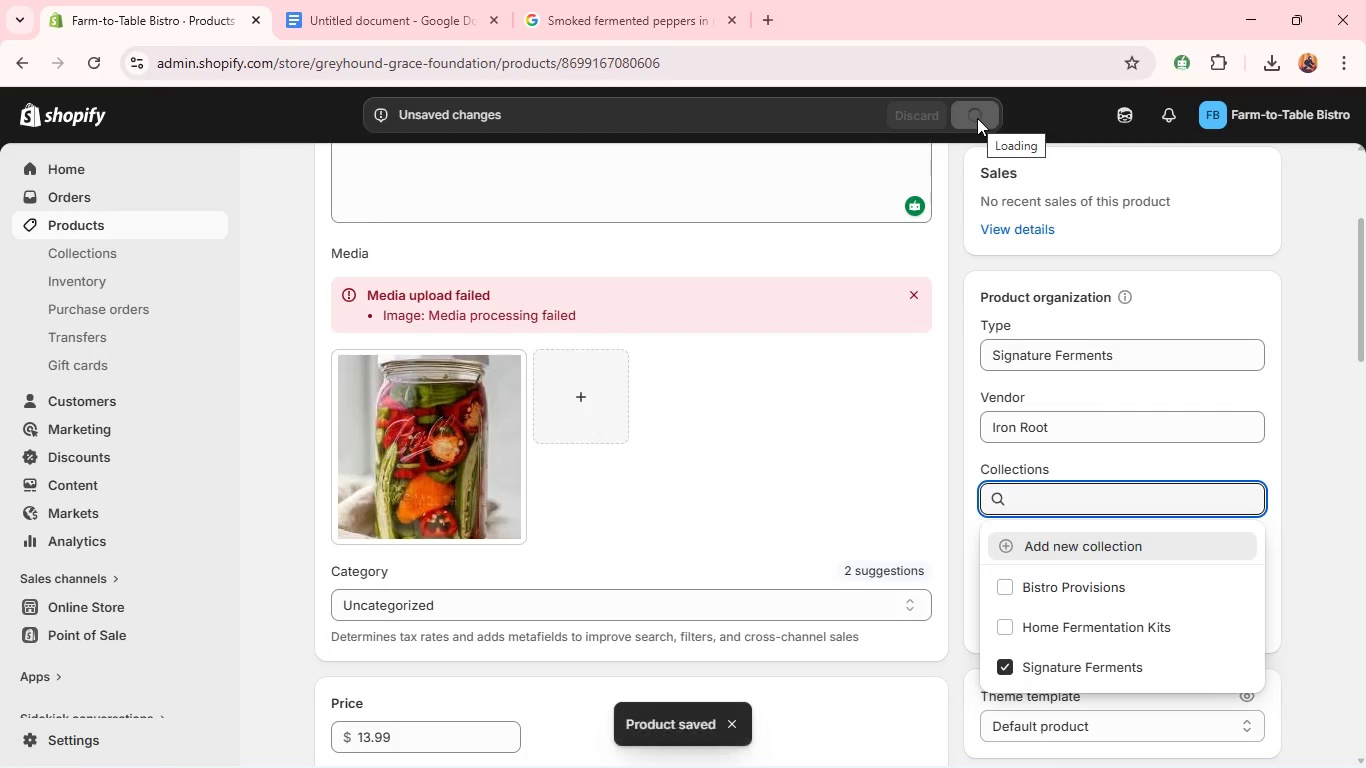 
left_click([171, 231])
 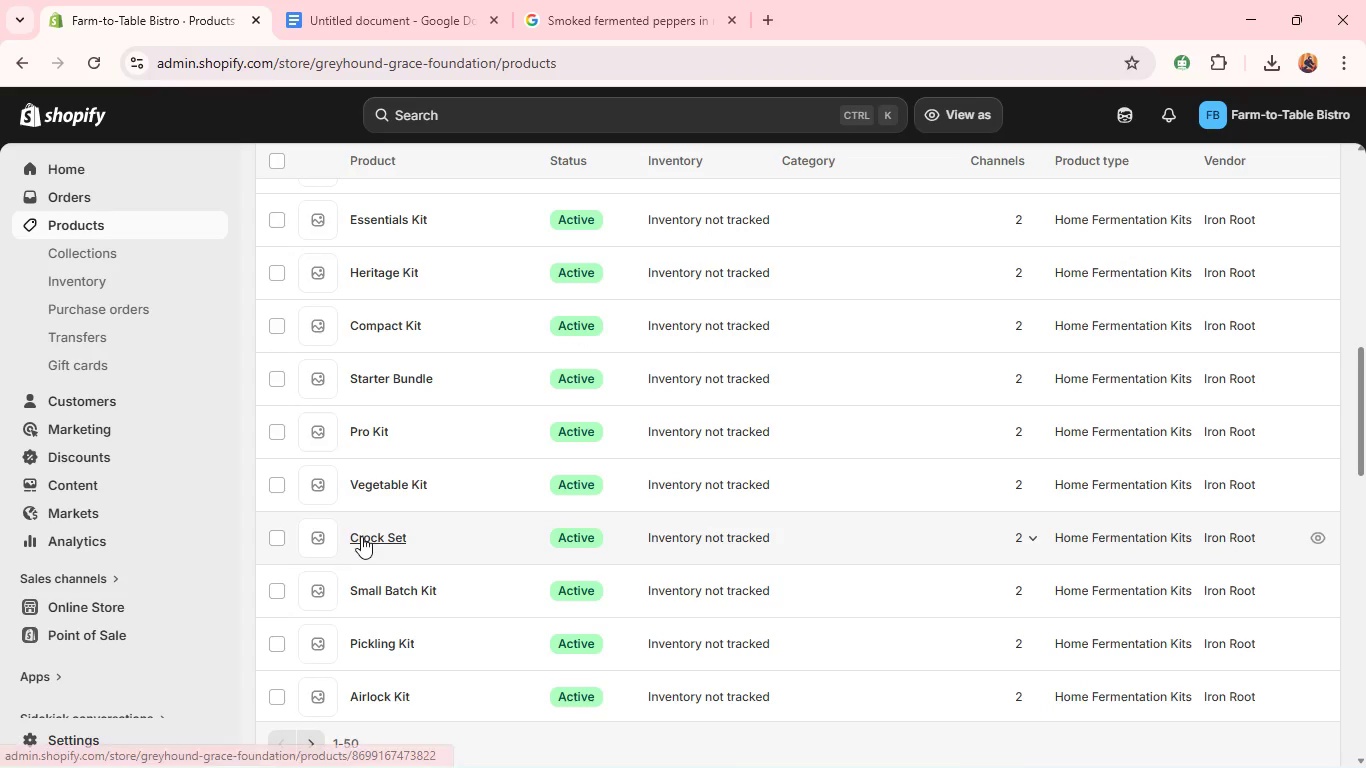 
wait(14.99)
 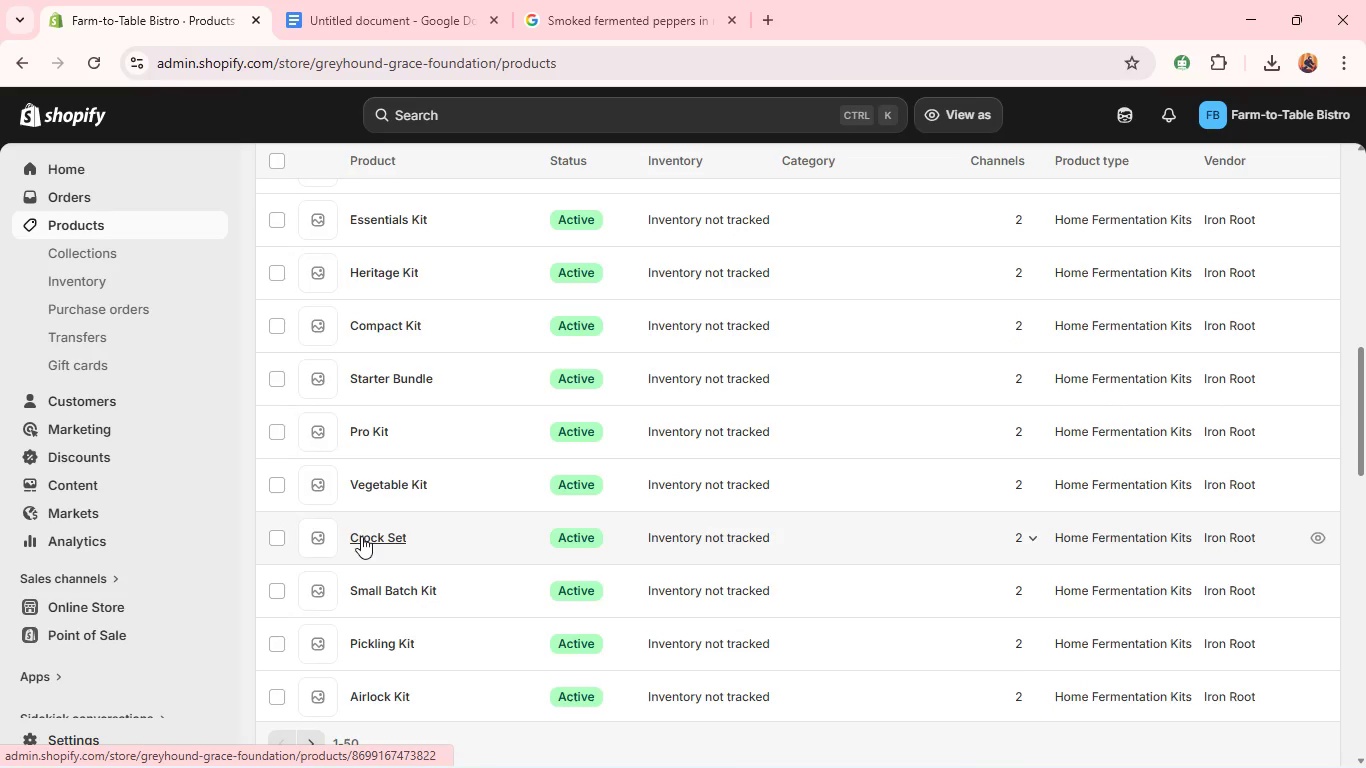 
key(Alt+Tab)